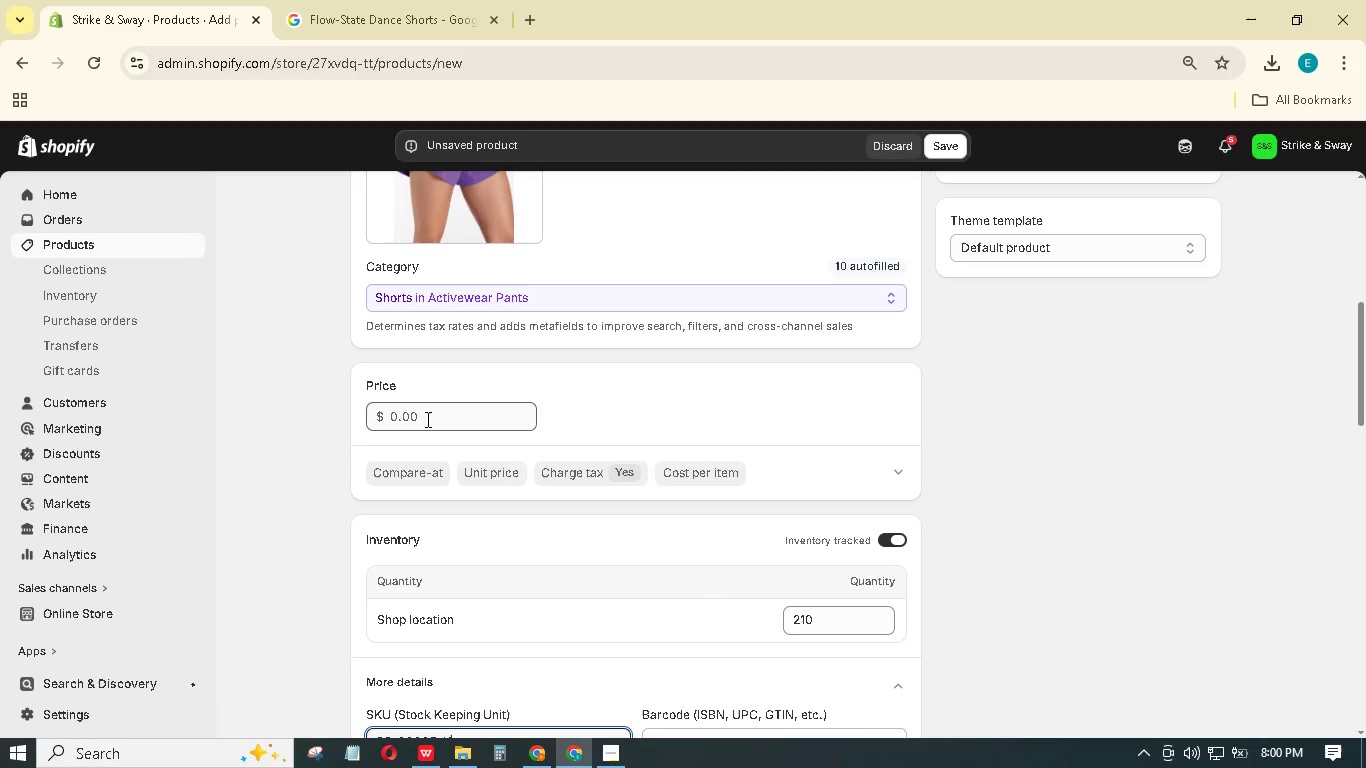 
left_click_drag(start_coordinate=[426, 418], to_coordinate=[357, 396])
 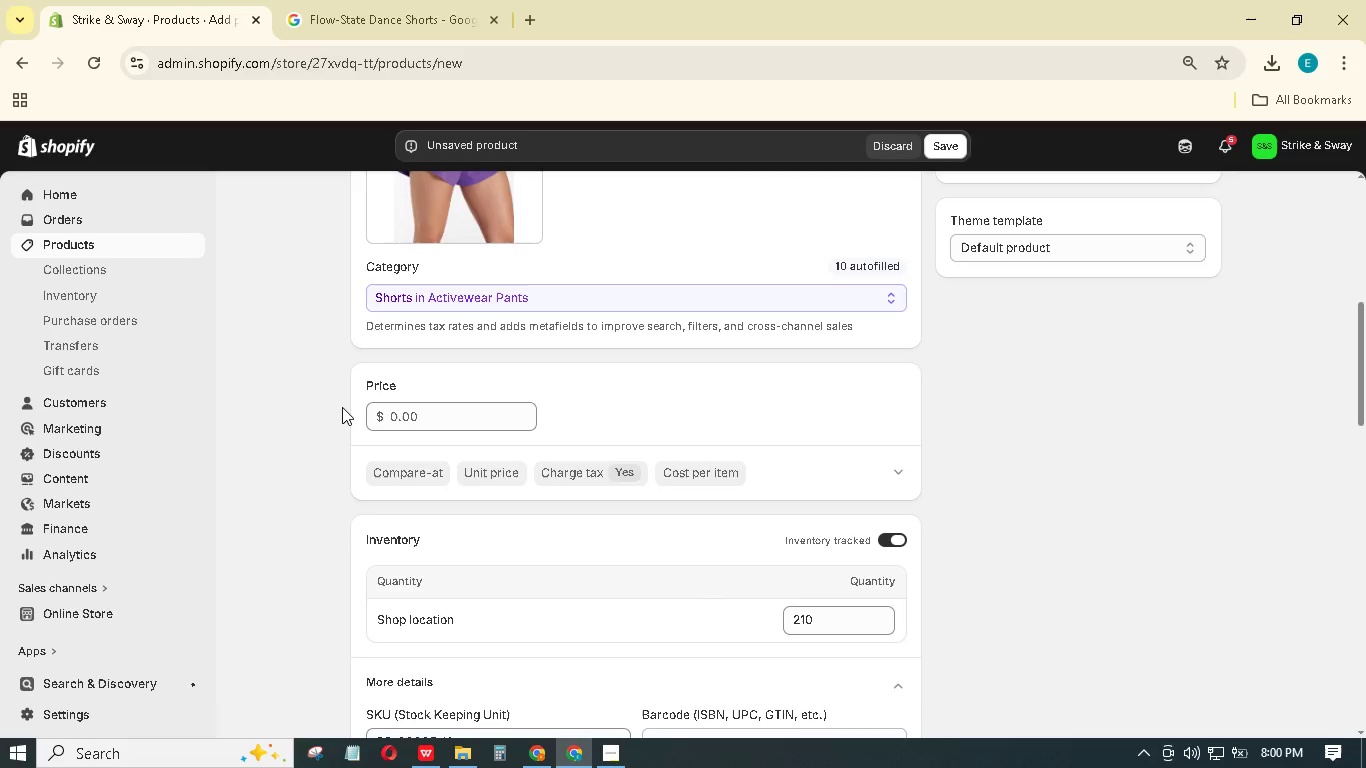 
left_click([357, 396])
 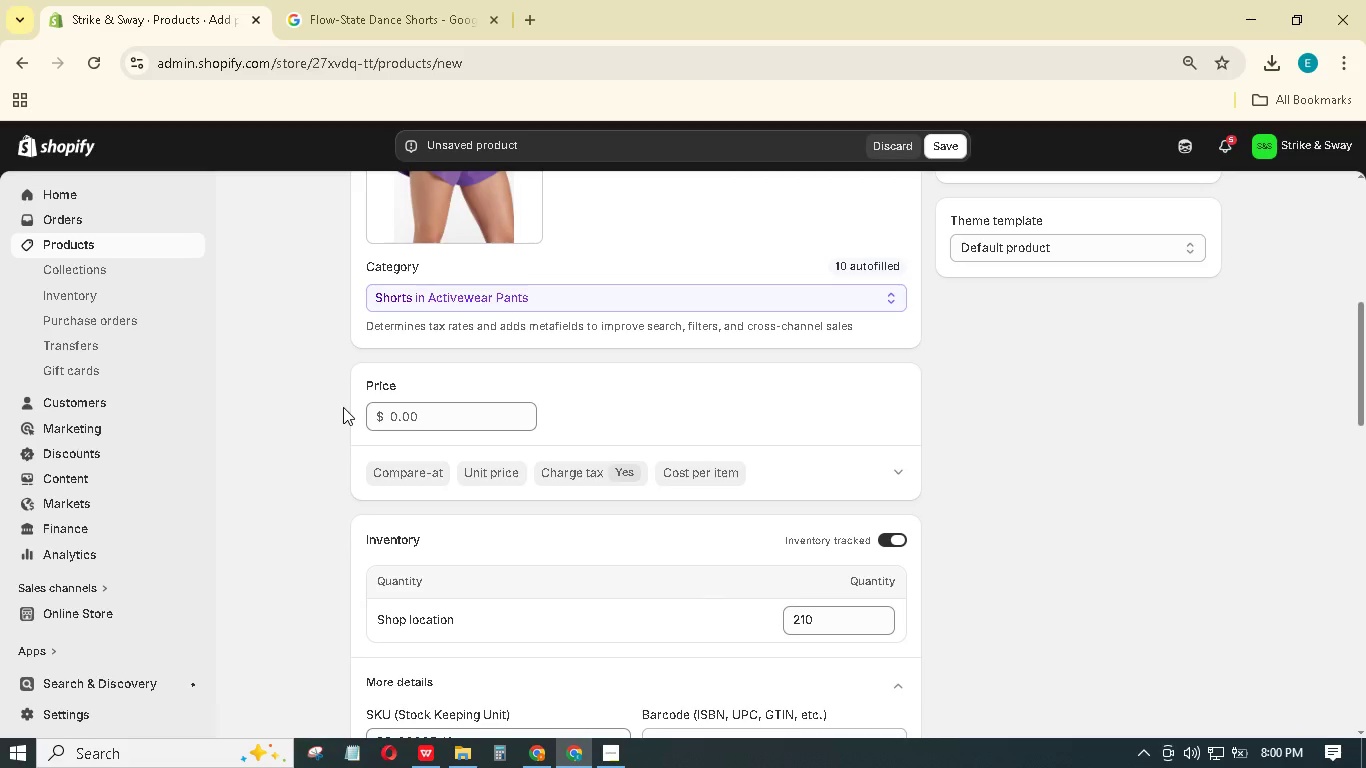 
key(Numpad3)
 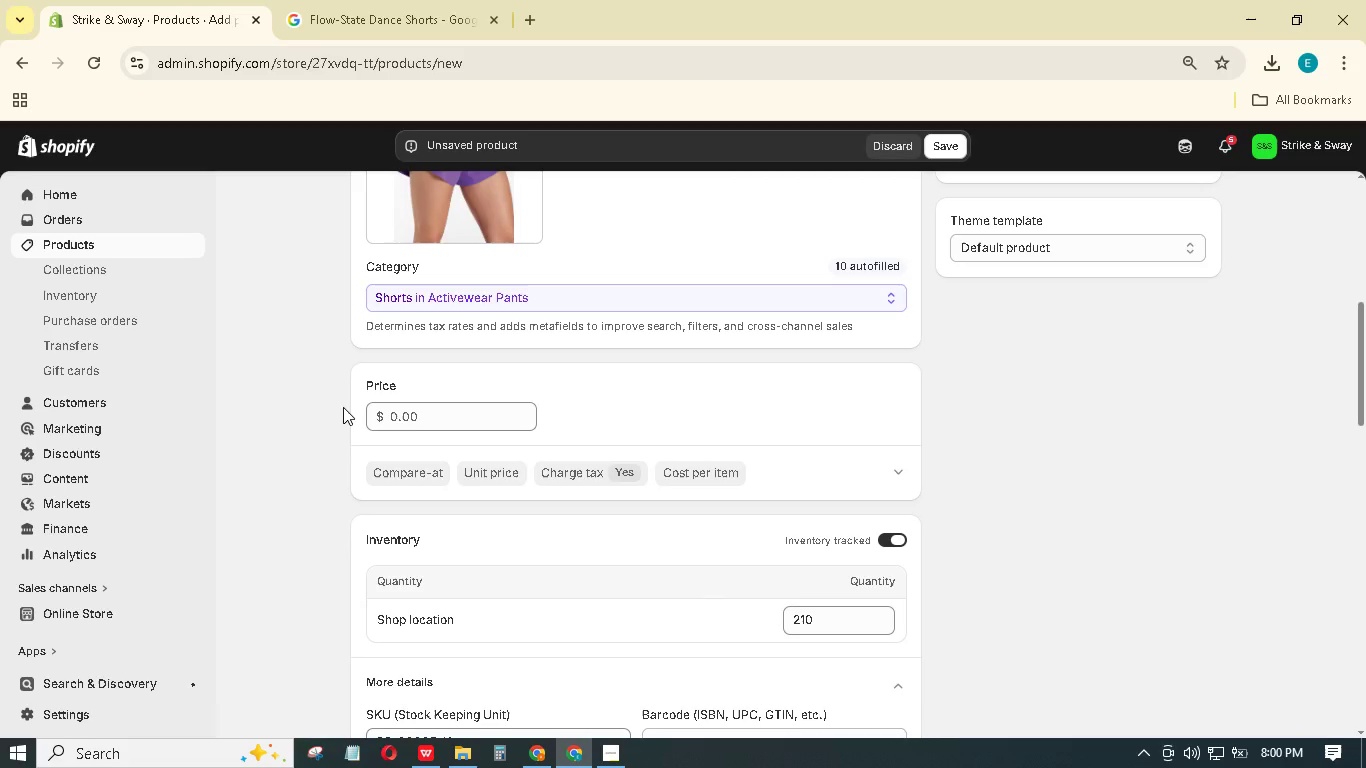 
key(Numpad8)
 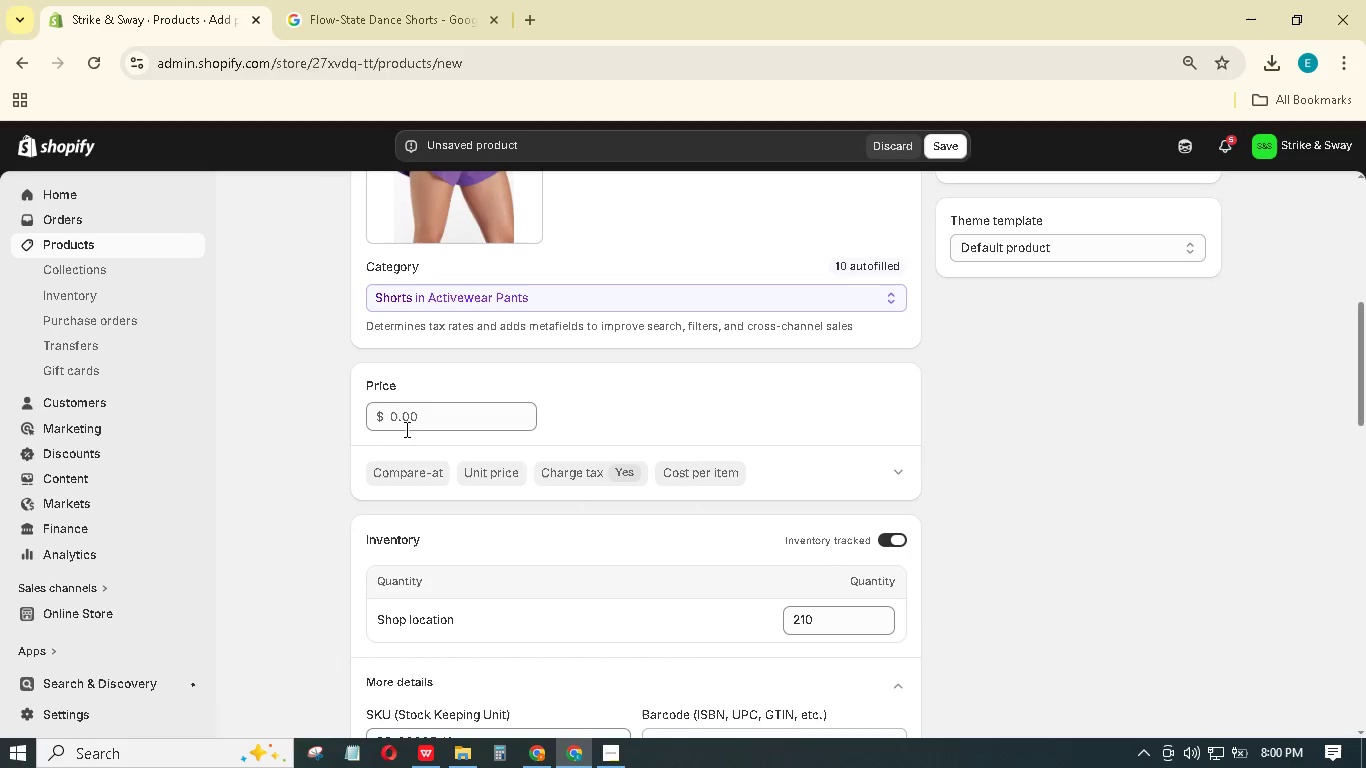 
left_click([413, 424])
 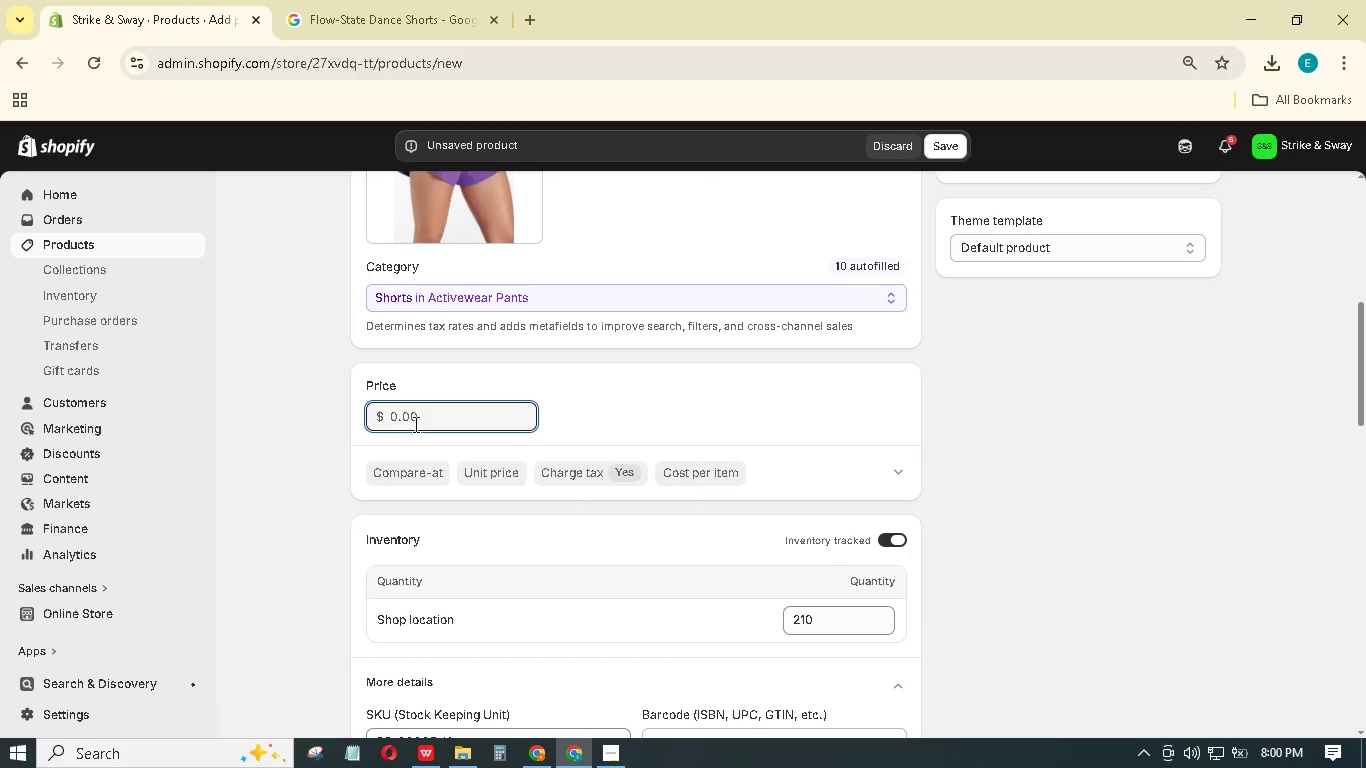 
key(Numpad3)
 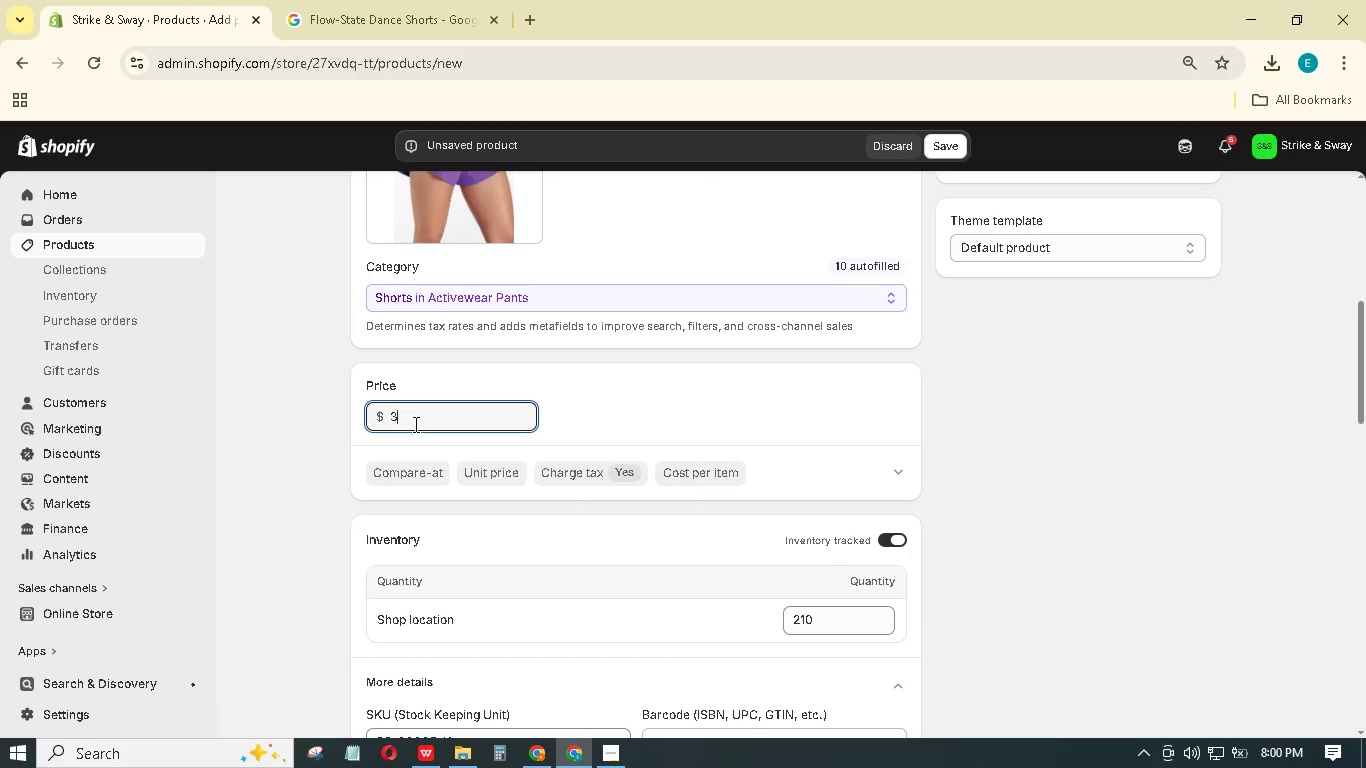 
key(Numpad8)
 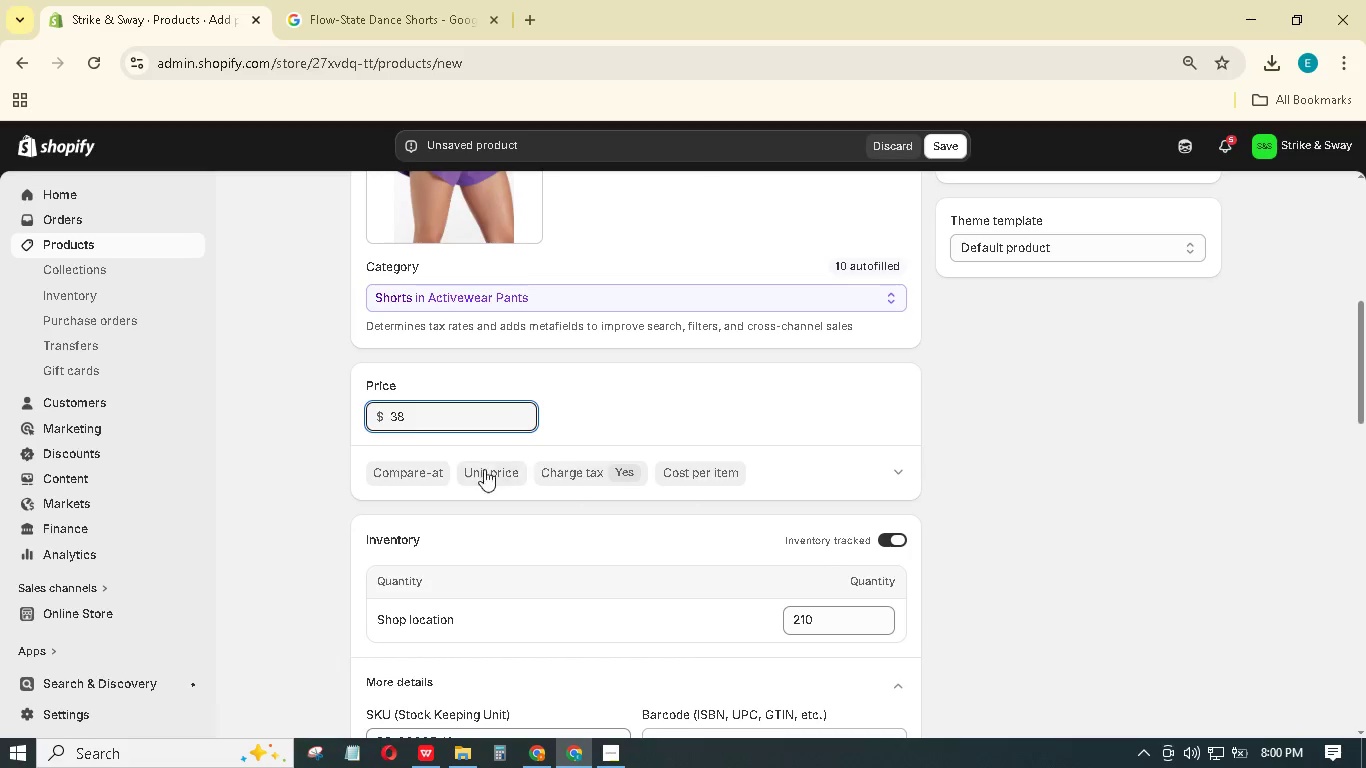 
left_click([414, 485])
 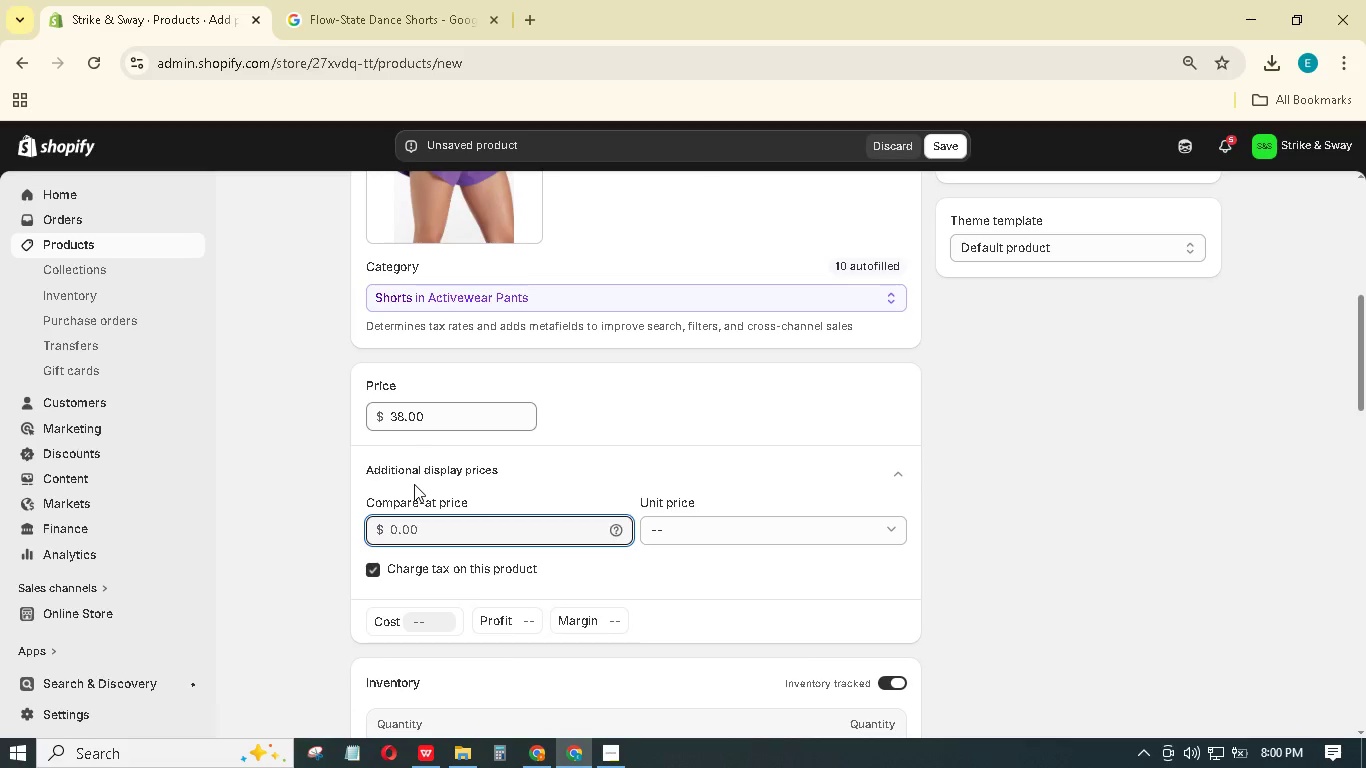 
key(Numpad6)
 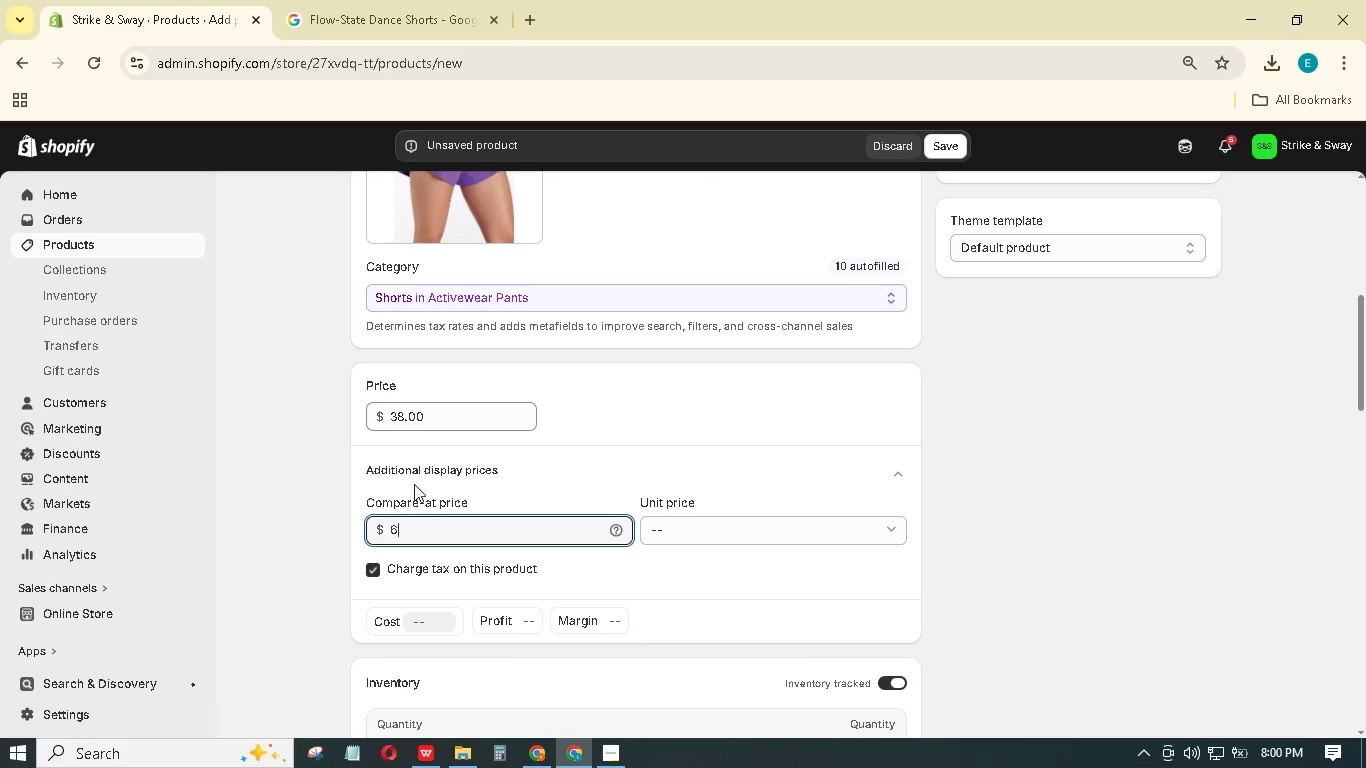 
key(Numpad1)
 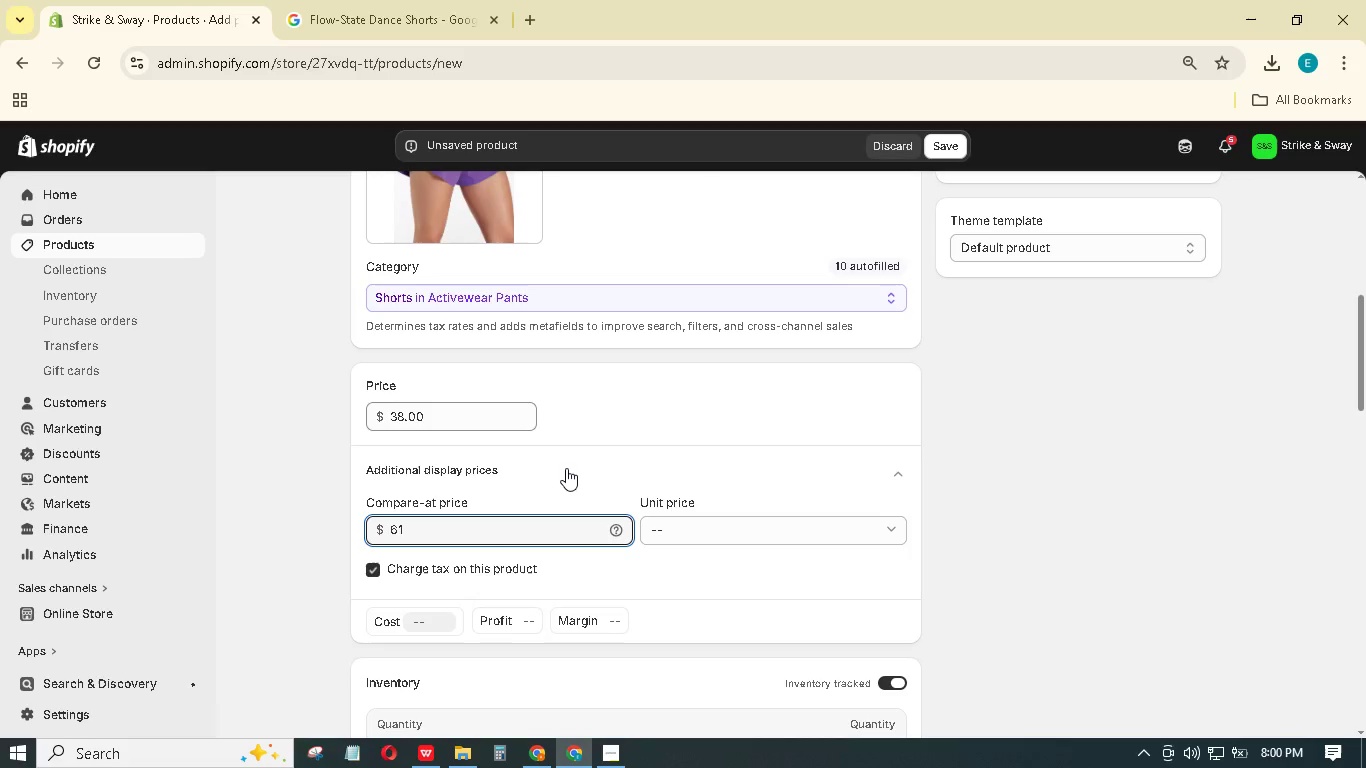 
wait(23.56)
 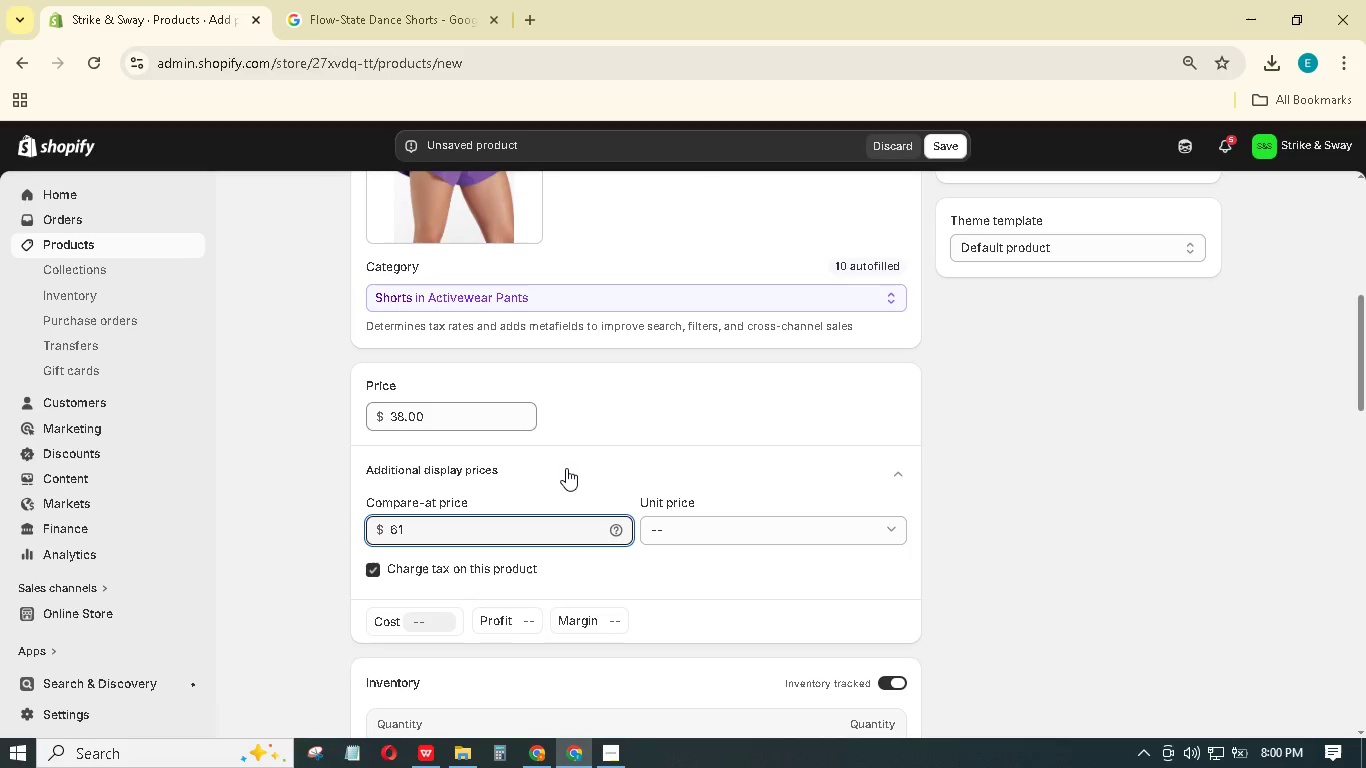 
scroll: coordinate [418, 533], scroll_direction: up, amount: 2.0
 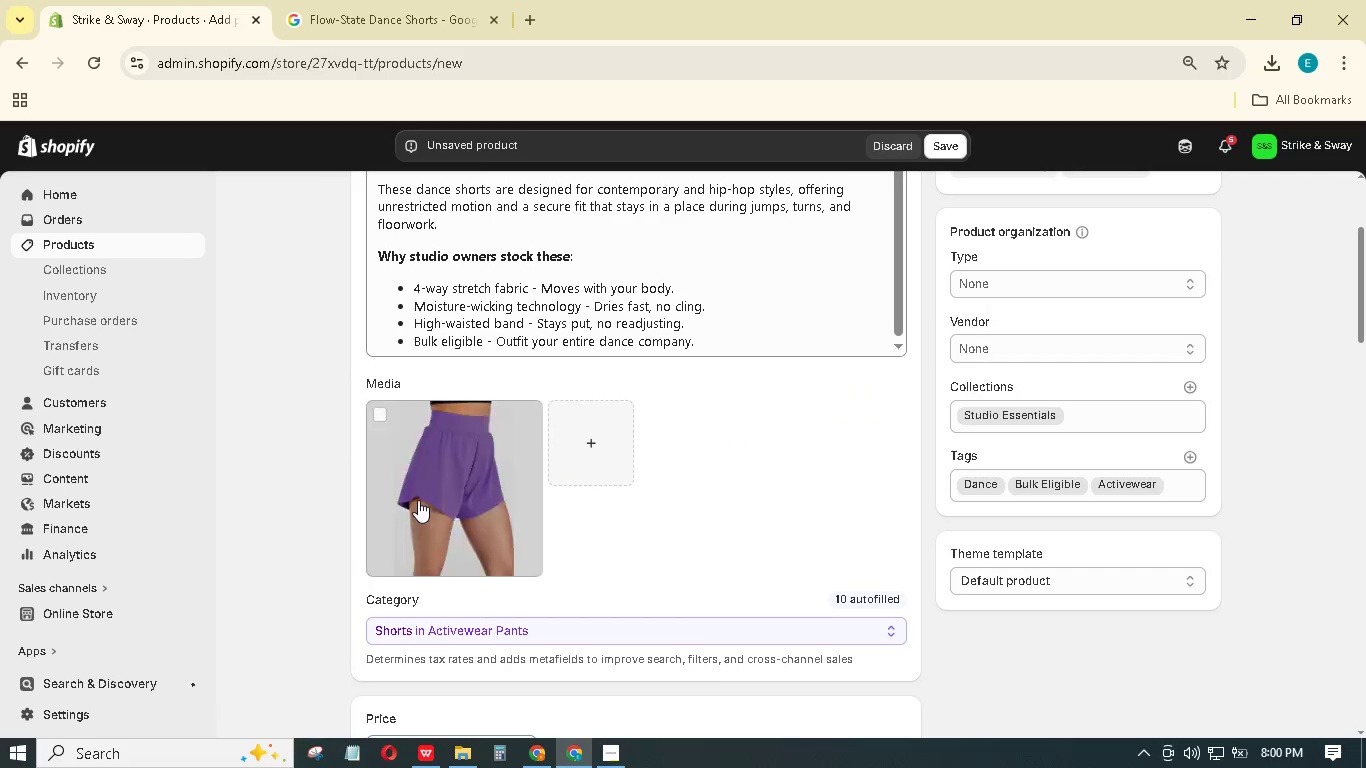 
left_click([427, 482])
 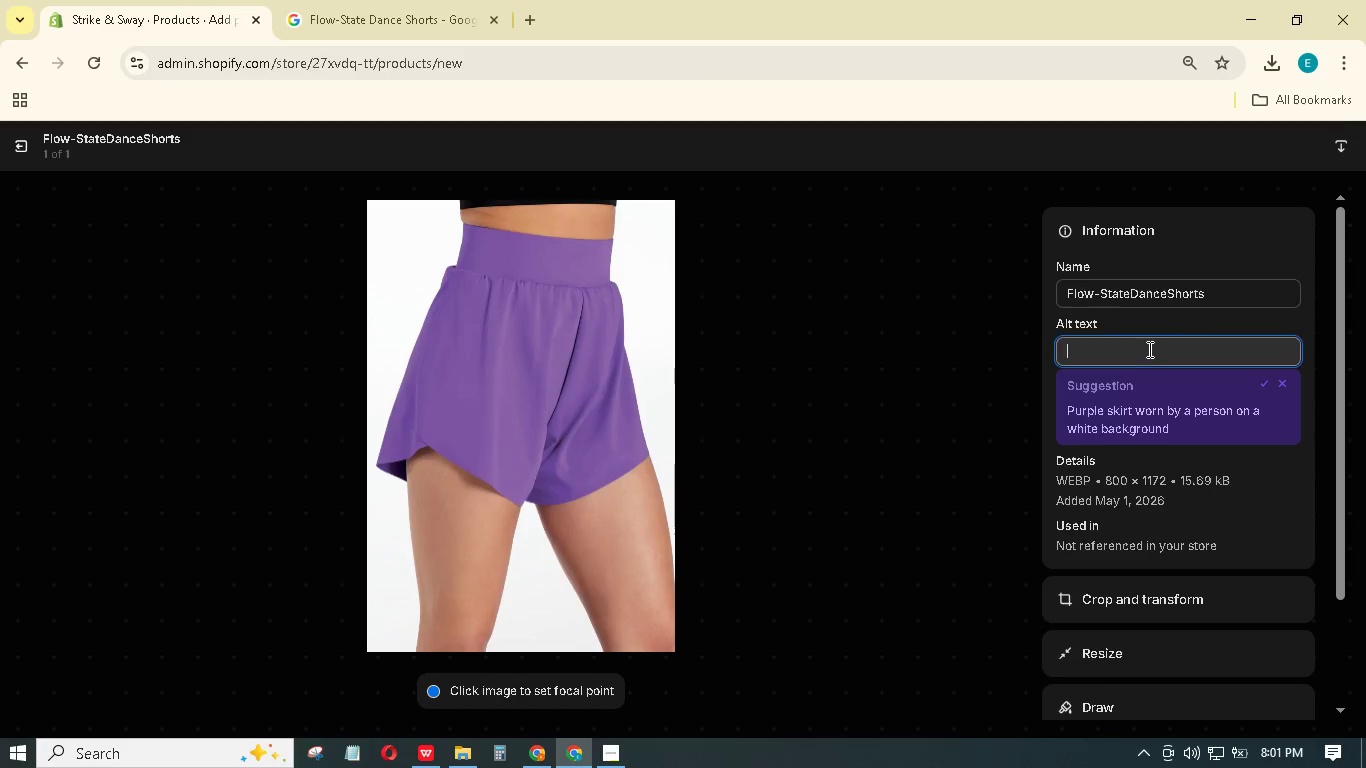 
type(Purple j)
key(Backspace)
type(high-waisted dance shorts.)
 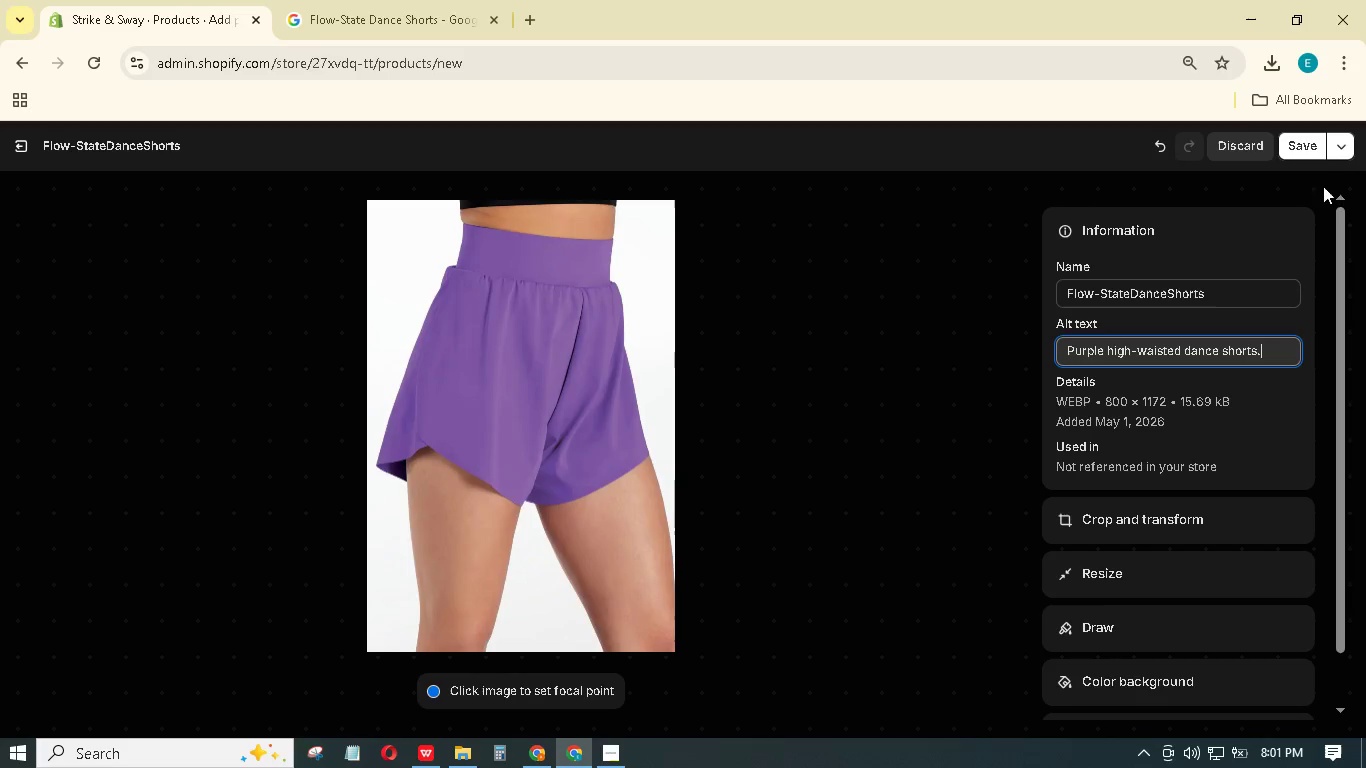 
left_click([1305, 143])
 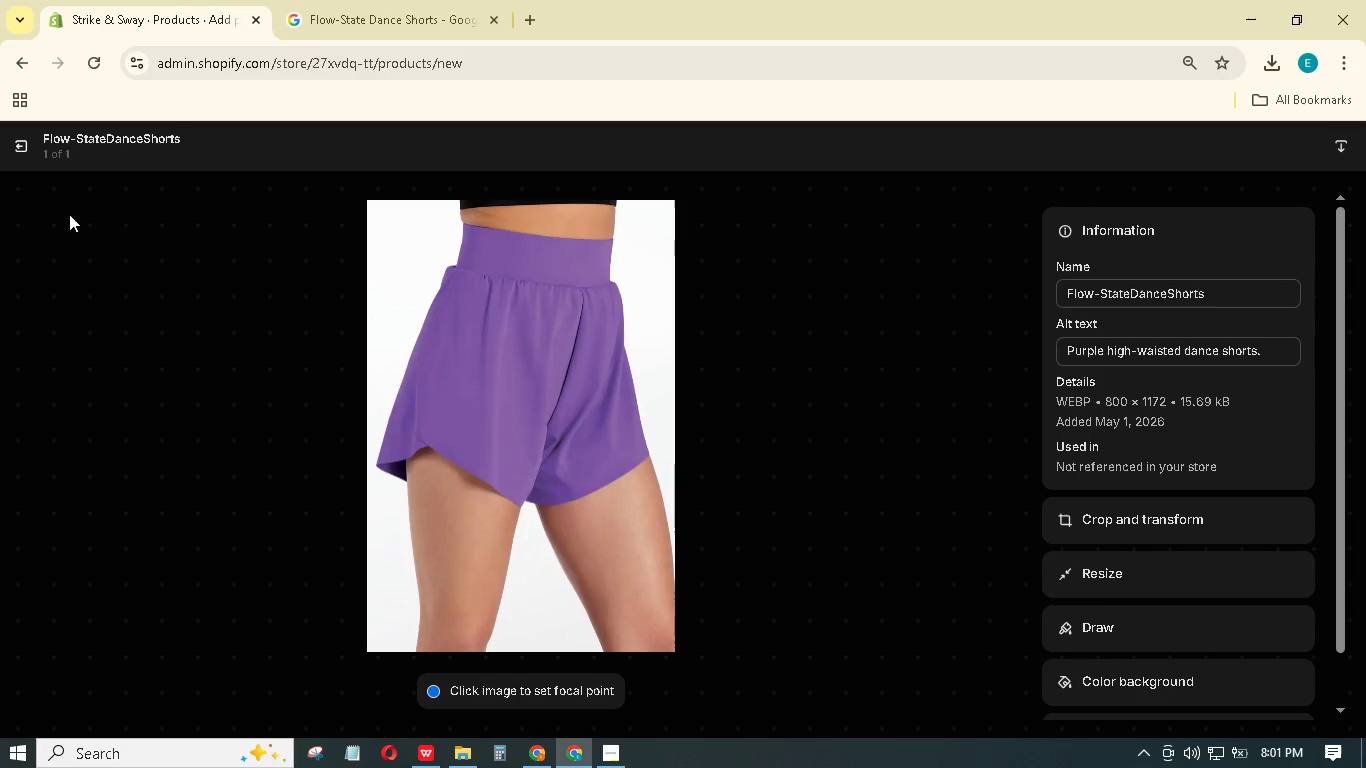 
left_click([24, 154])
 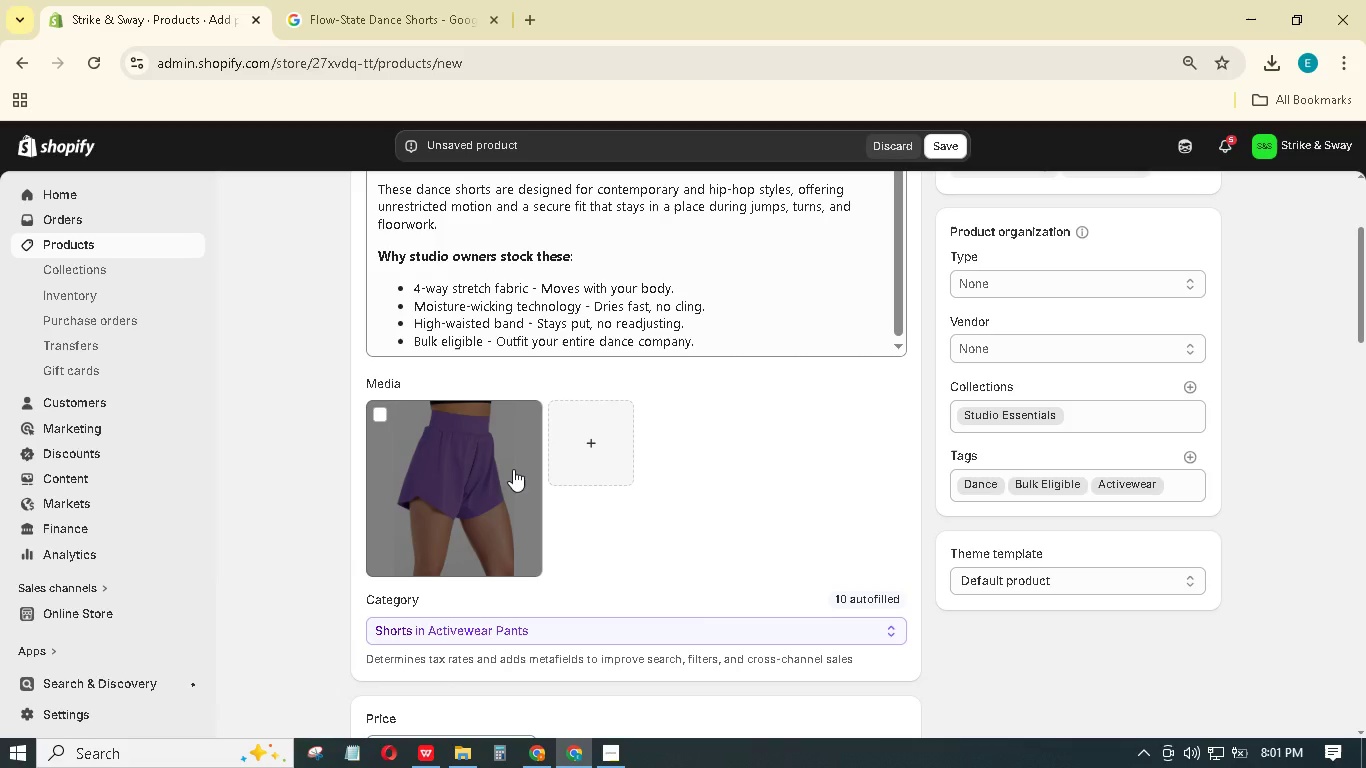 
scroll: coordinate [513, 469], scroll_direction: up, amount: 3.0
 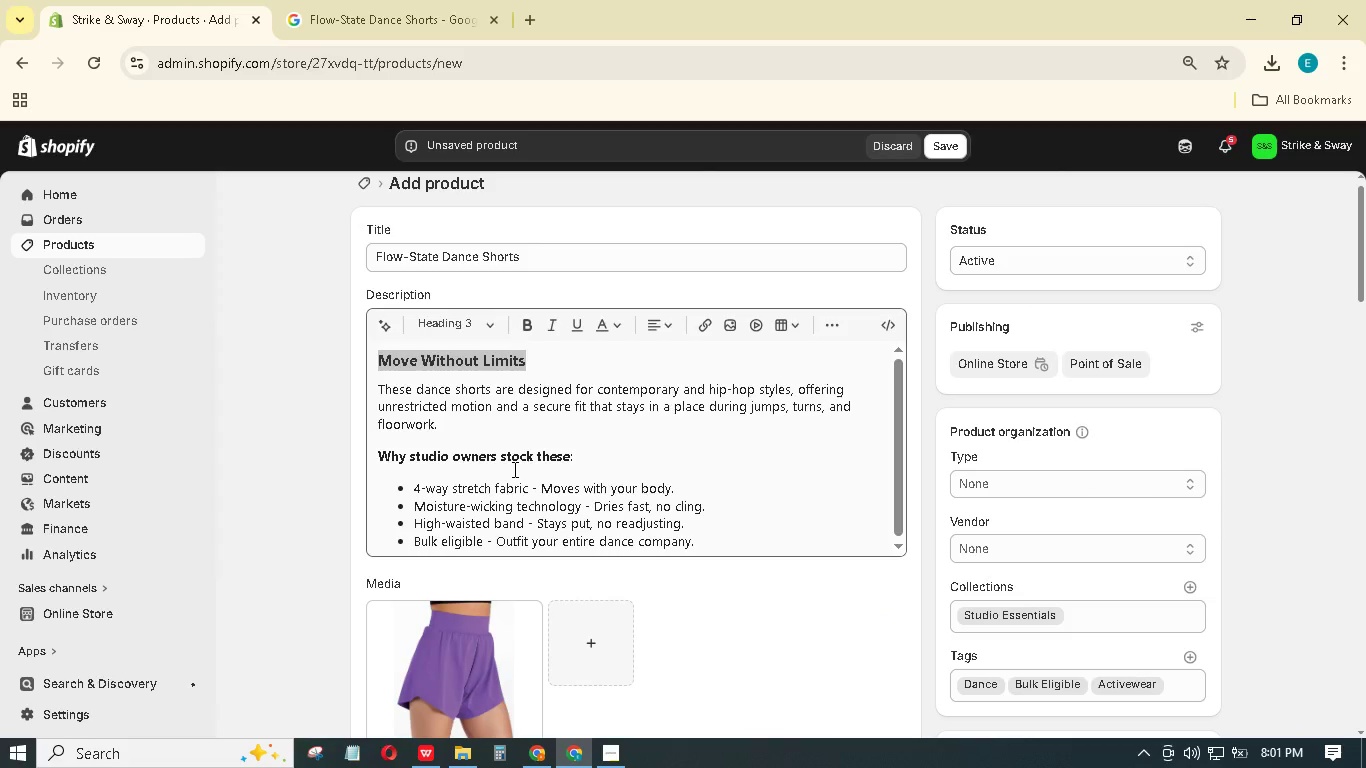 
scroll: coordinate [366, 649], scroll_direction: down, amount: 36.0
 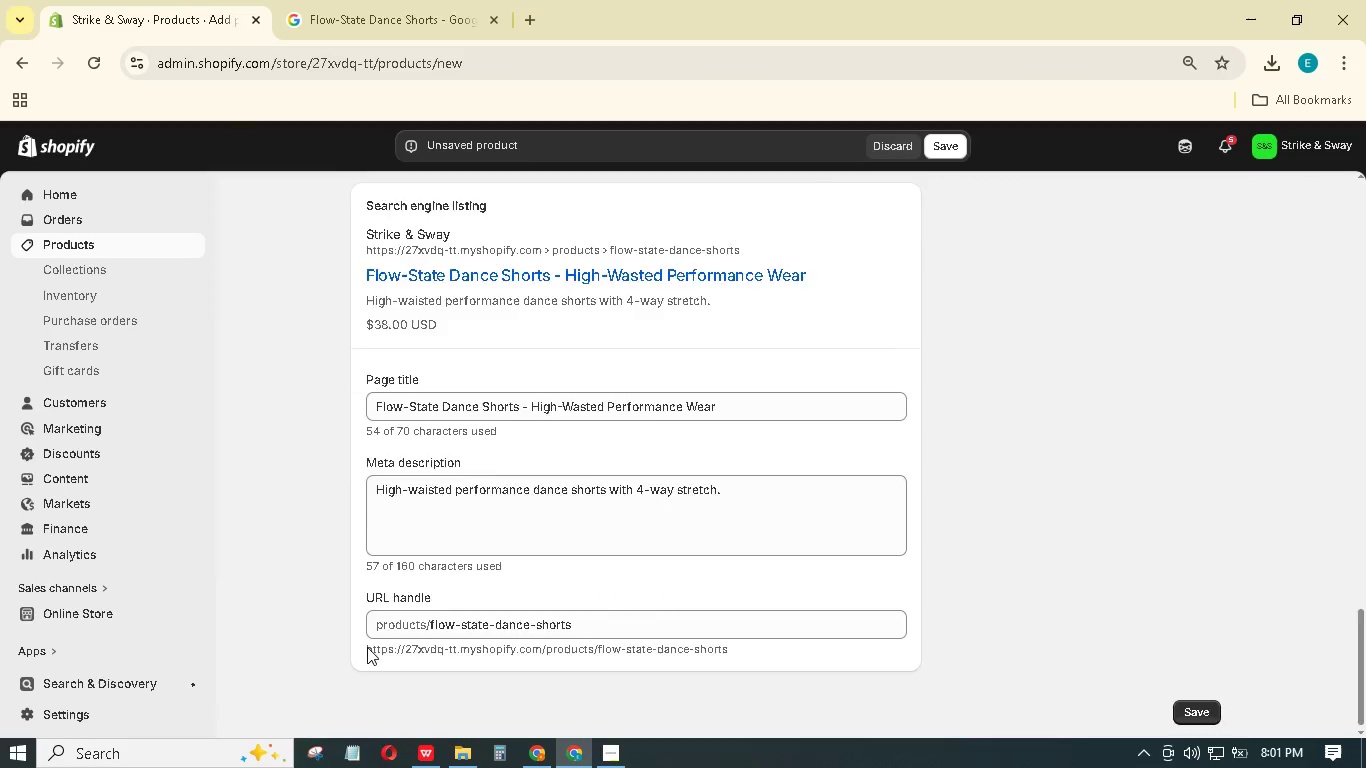 
scroll: coordinate [373, 640], scroll_direction: up, amount: 34.0
 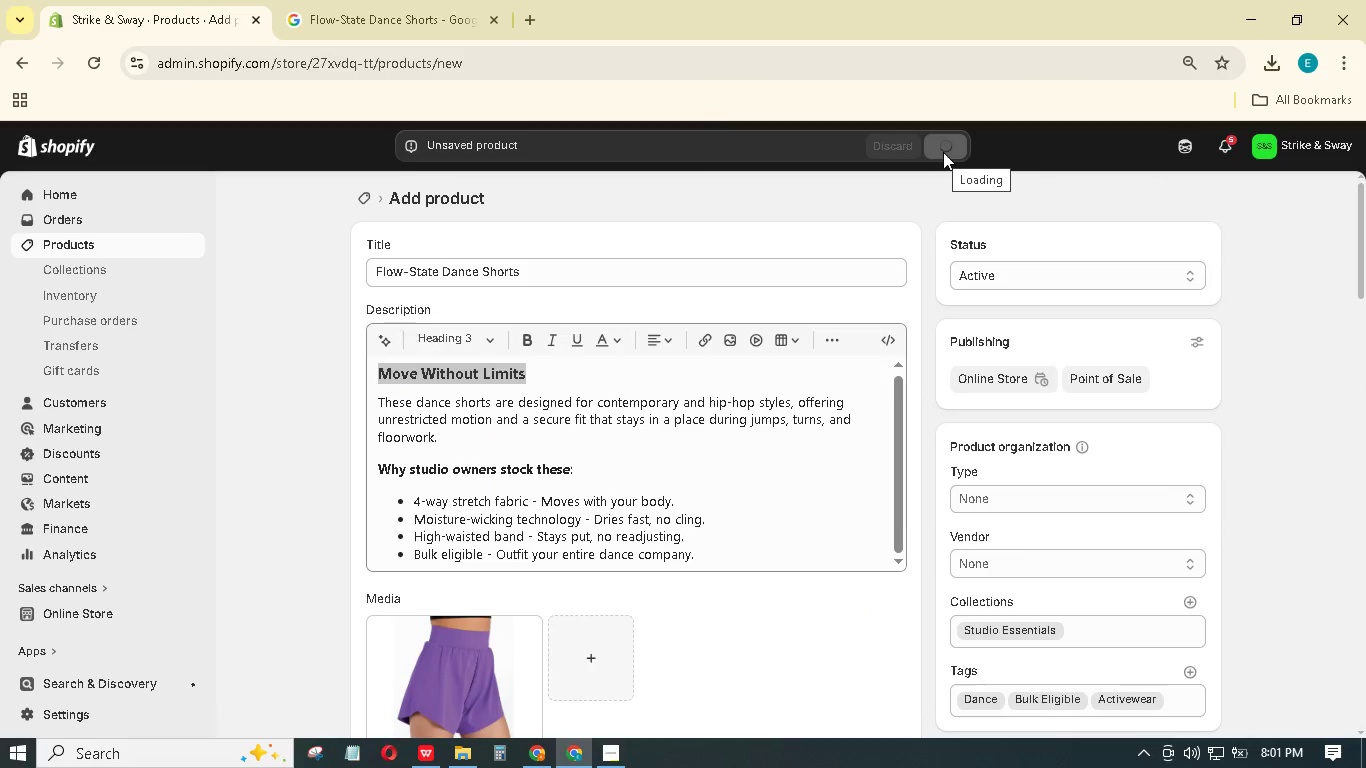 
wait(6.25)
 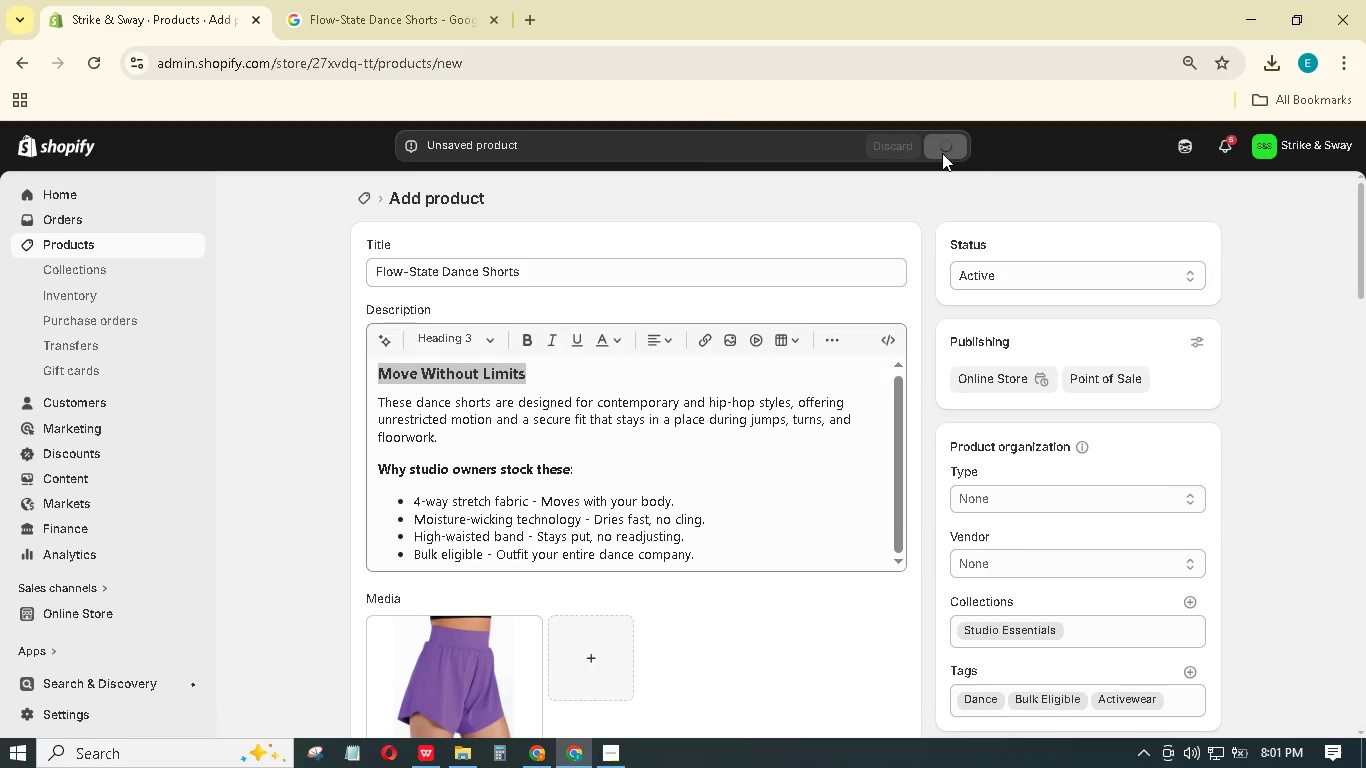 
mouse_move([1001, 206])
 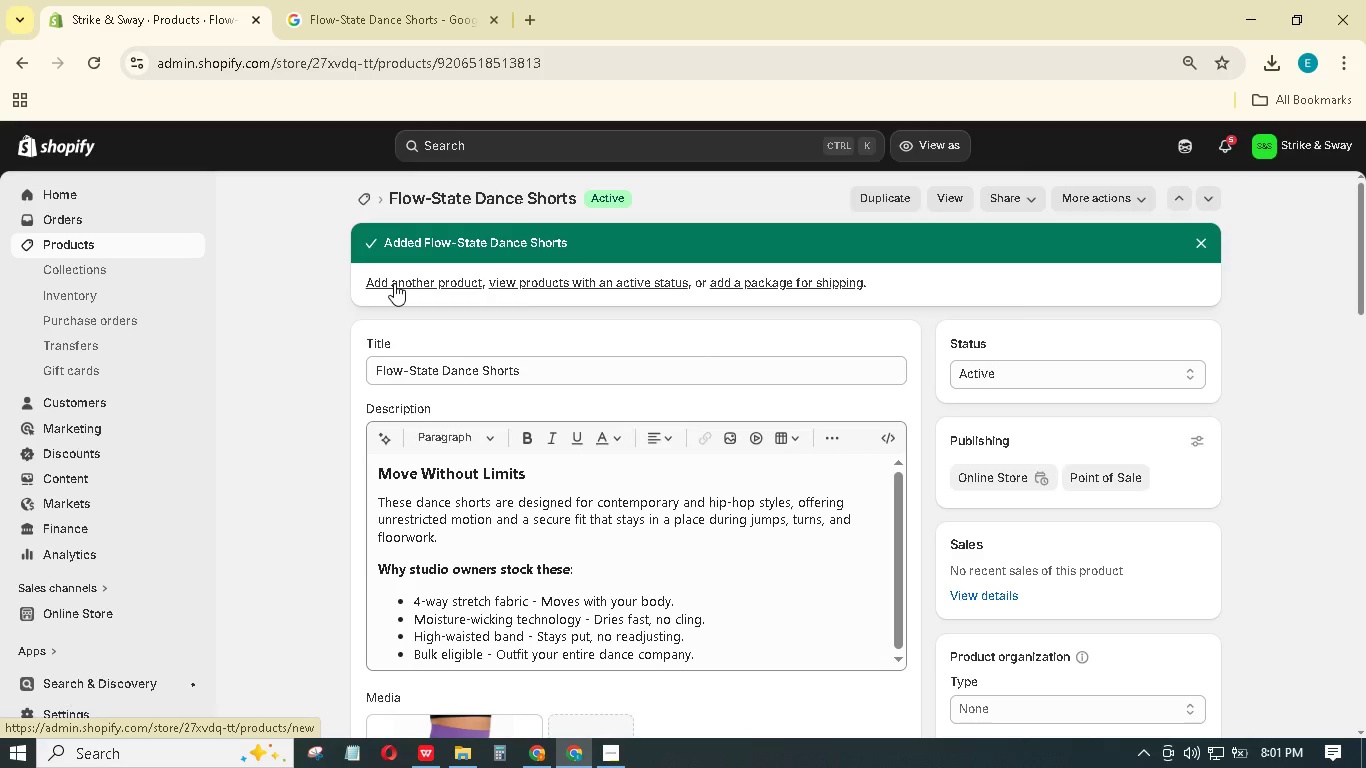 
wait(5.8)
 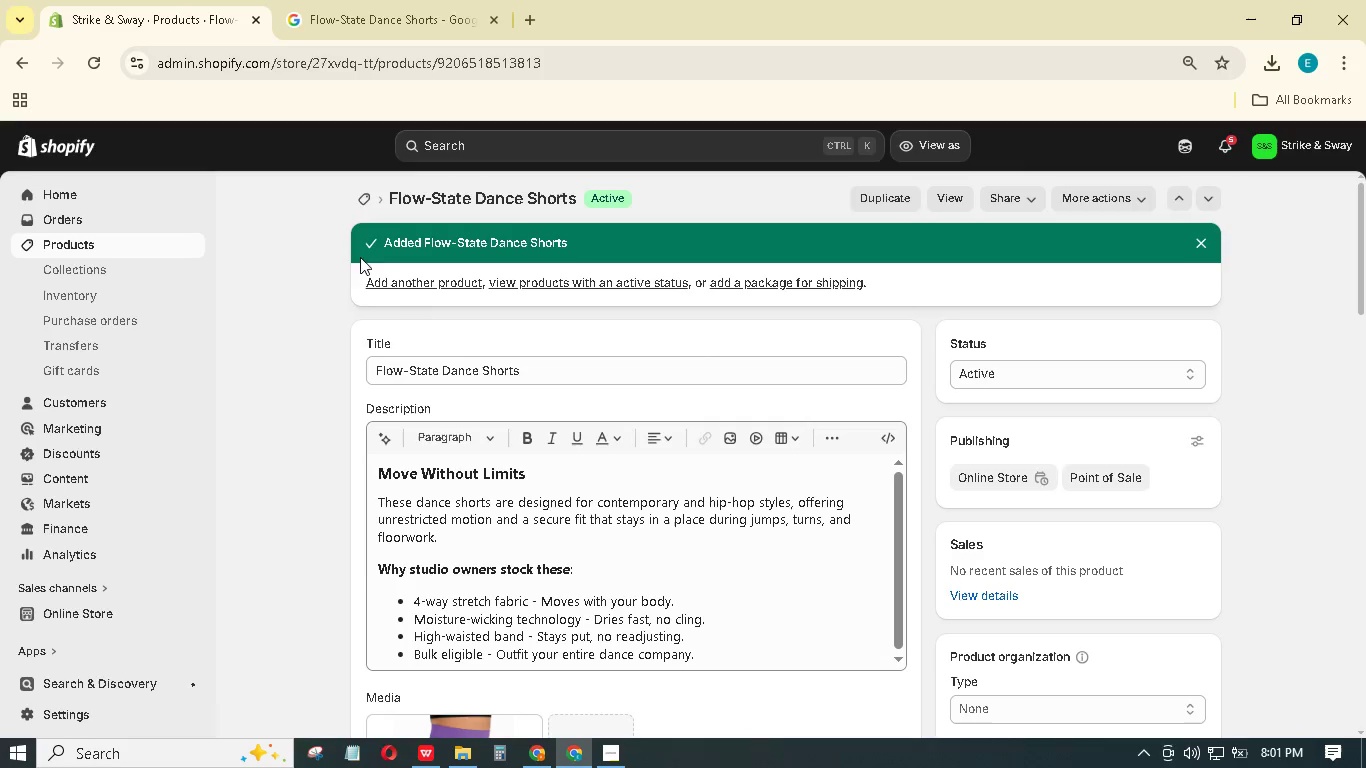 
left_click([392, 288])
 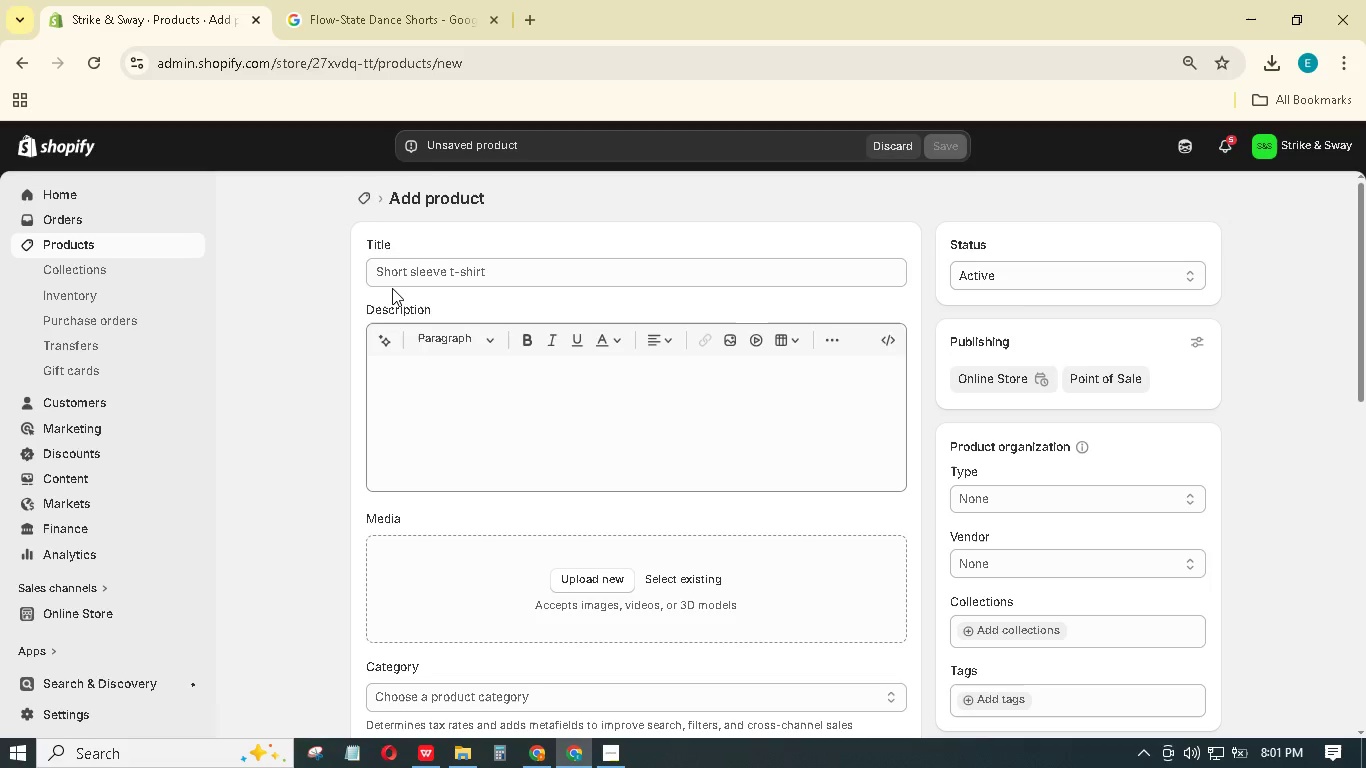 
left_click([407, 269])
 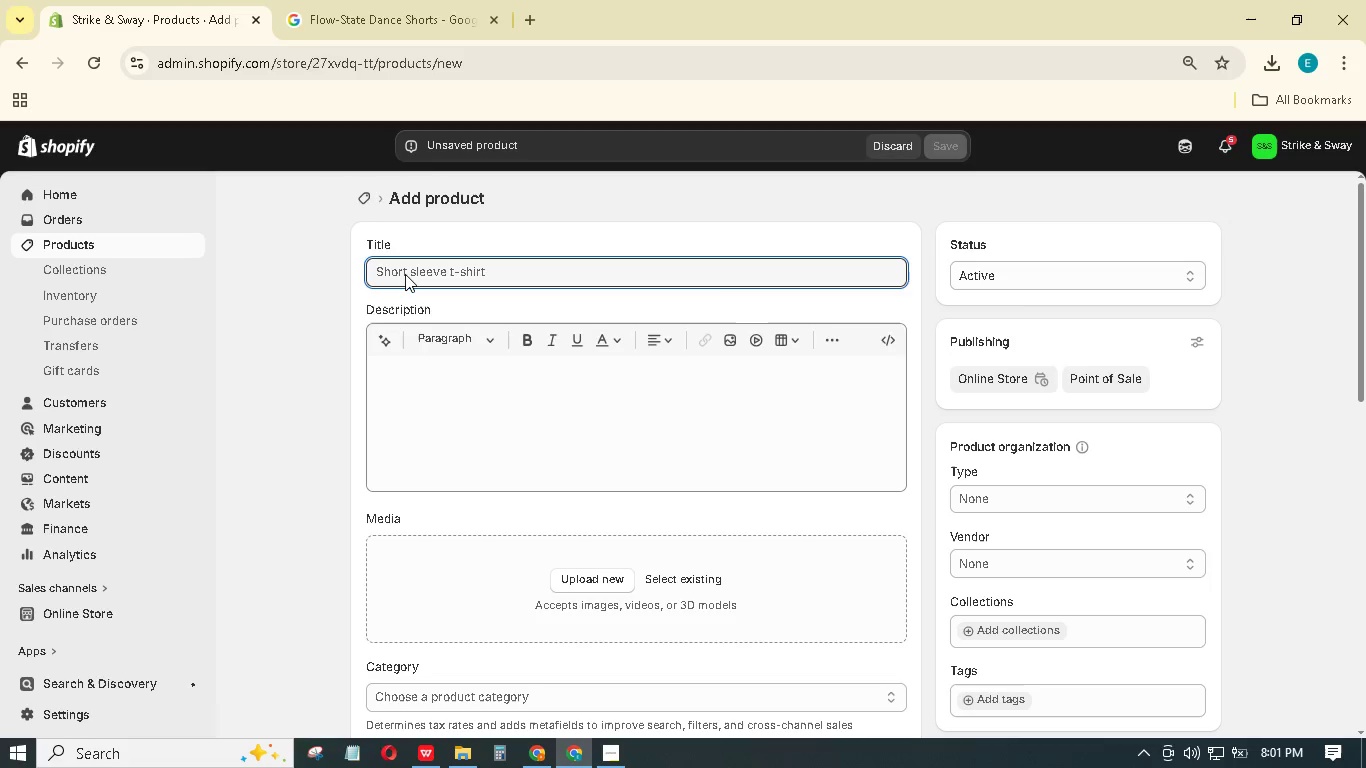 
type(Impact-Resistant Knee Pads)
 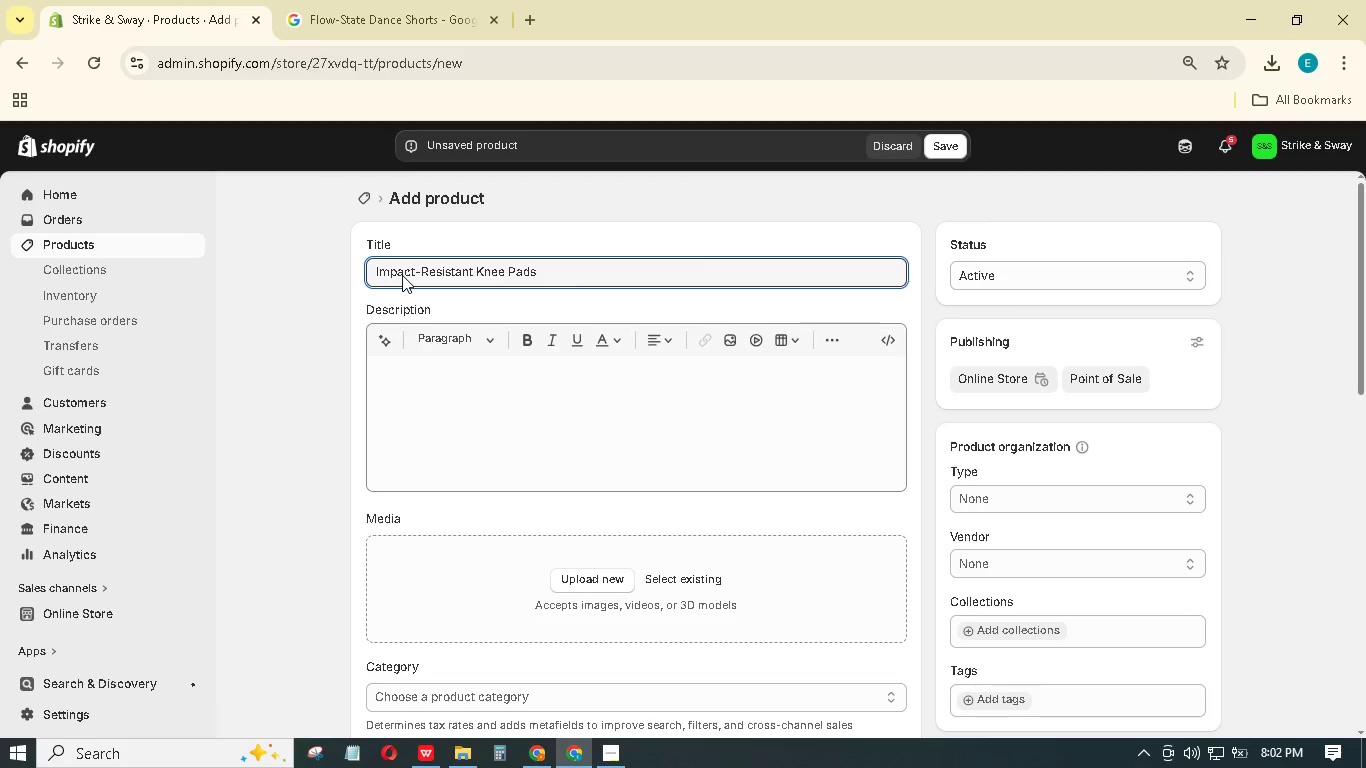 
left_click([455, 396])
 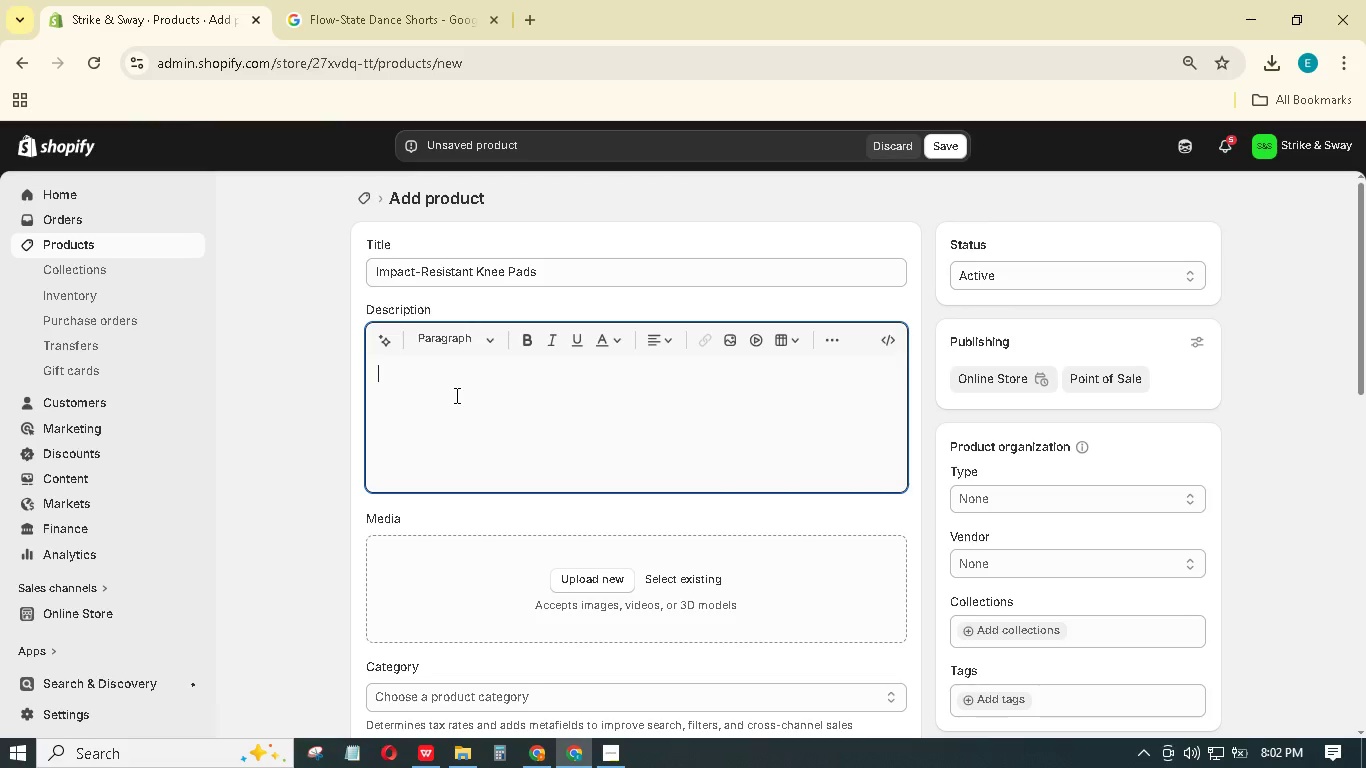 
type(Protect)
 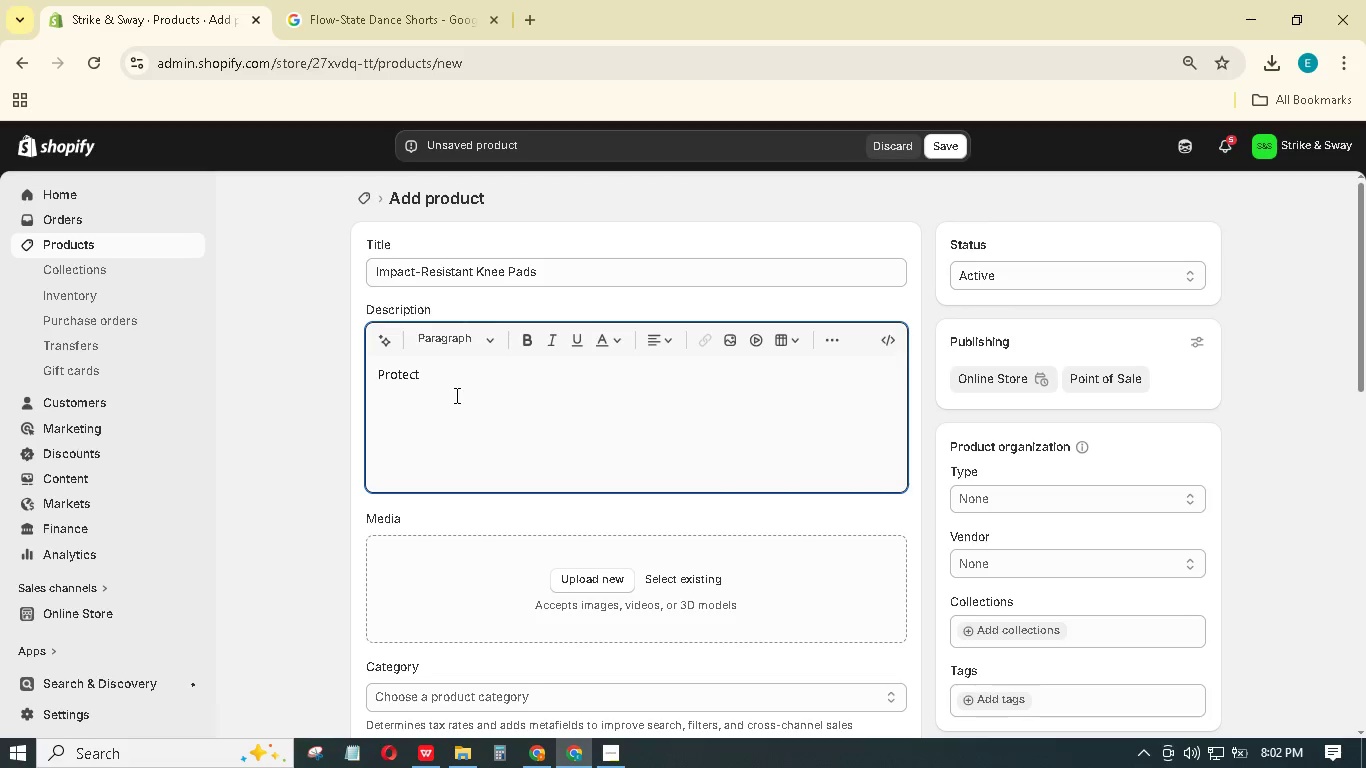 
type( Your Knees, Presrve Your Range)
 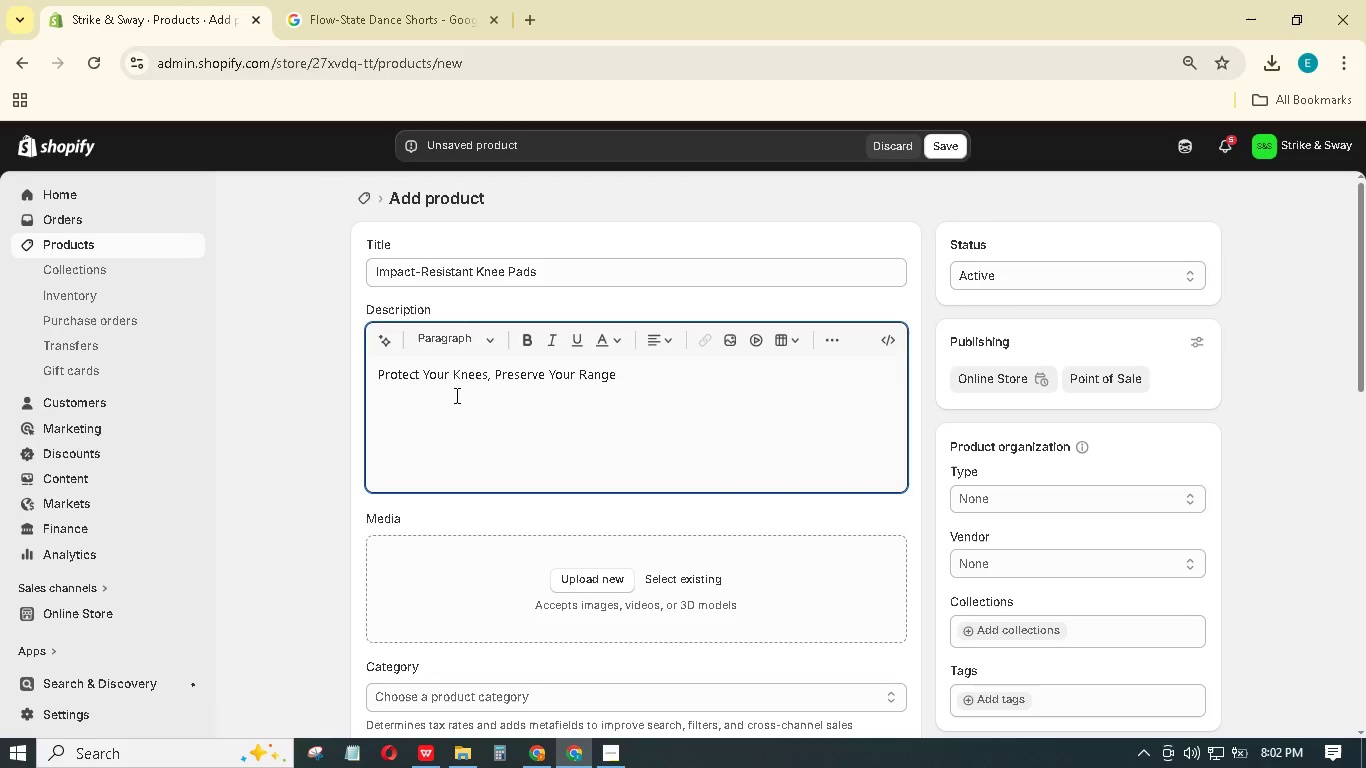 
key(Enter)
 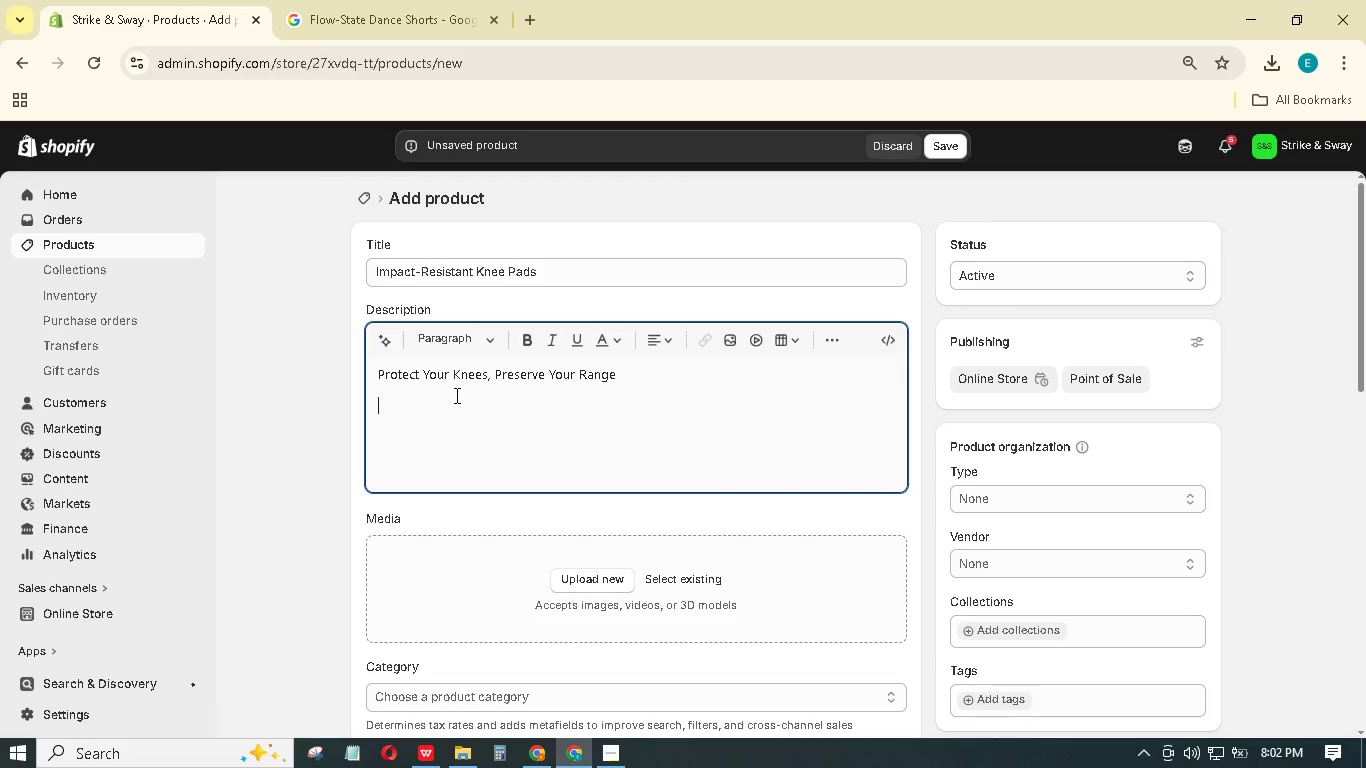 
type(Whether you've )
key(Backspace)
key(Backspace)
key(Backspace)
type(re shooting for a takedown or practicing floorwork in contemporary dance, these kneep)
key(Backspace)
type( pads absorb shock without restricting )
 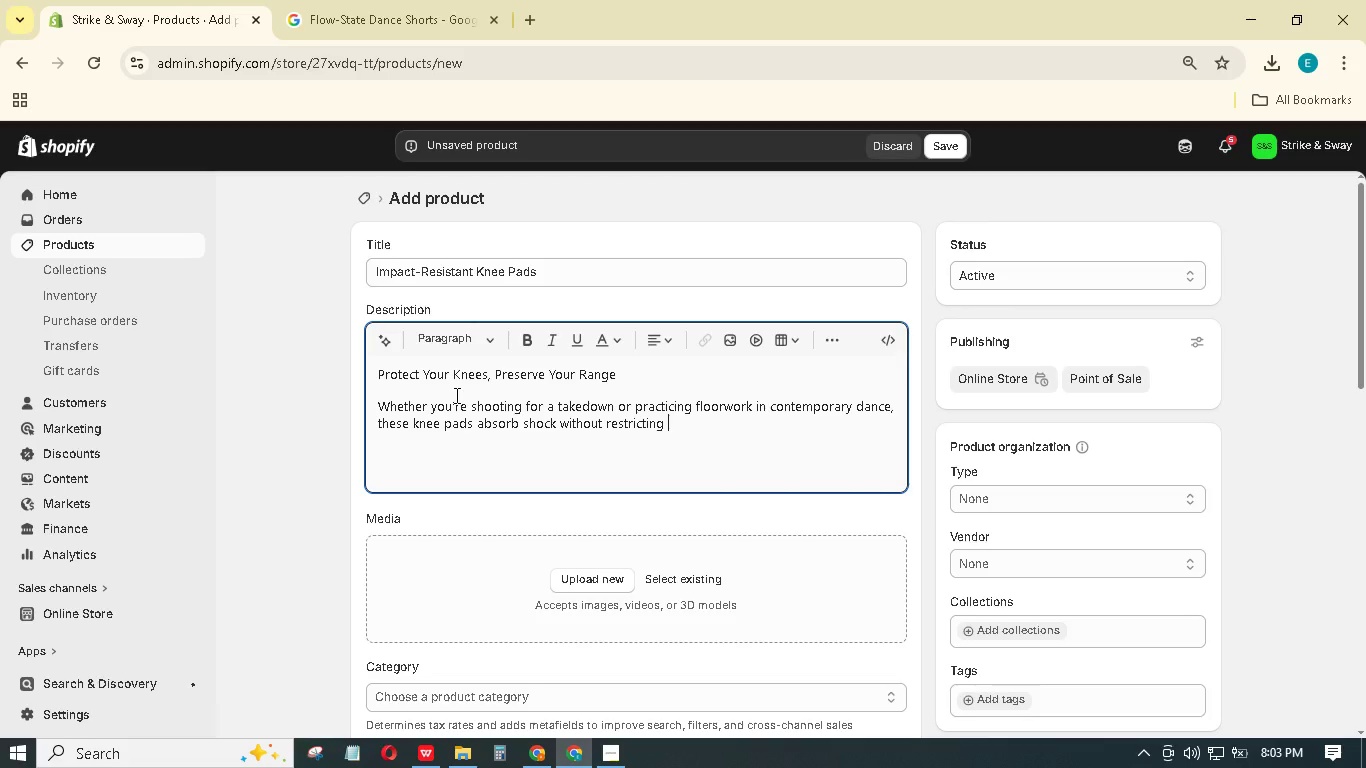 
type(movement.)
 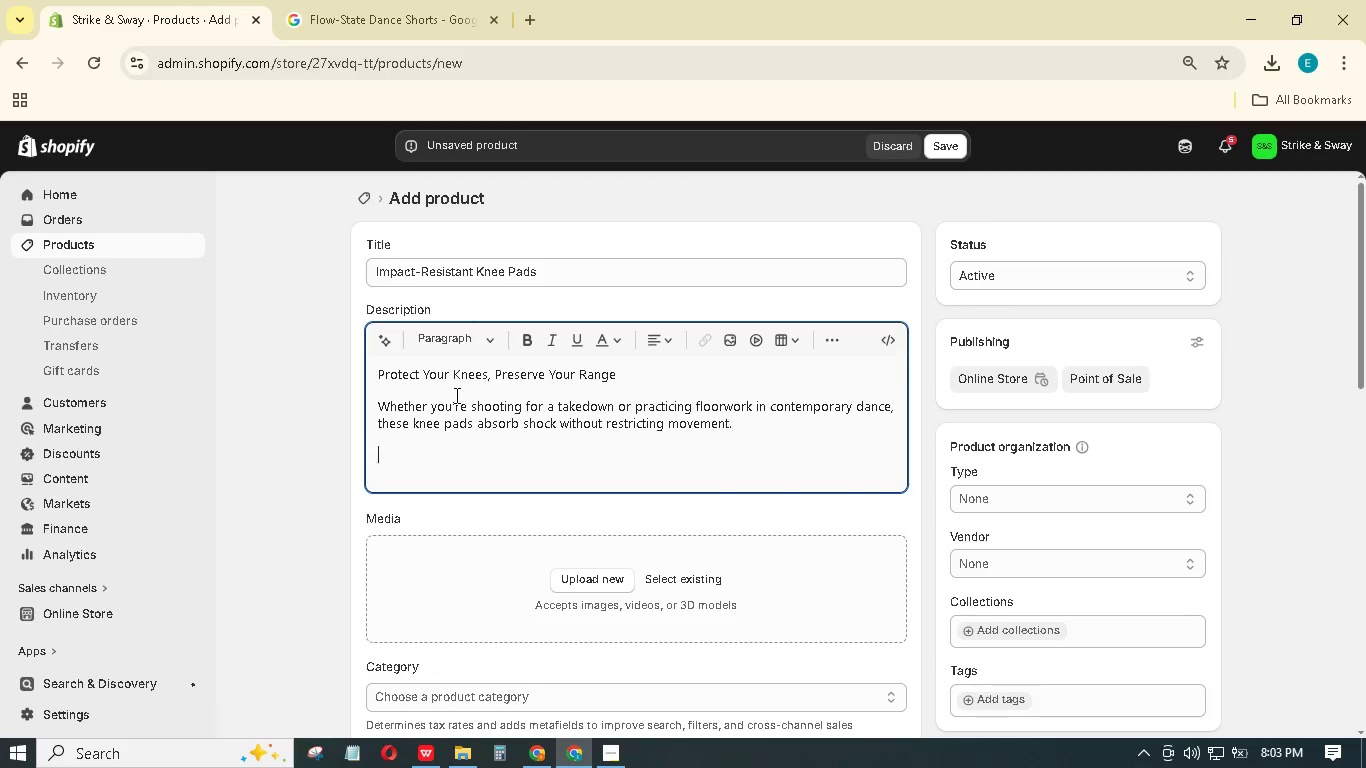 
key(Enter)
 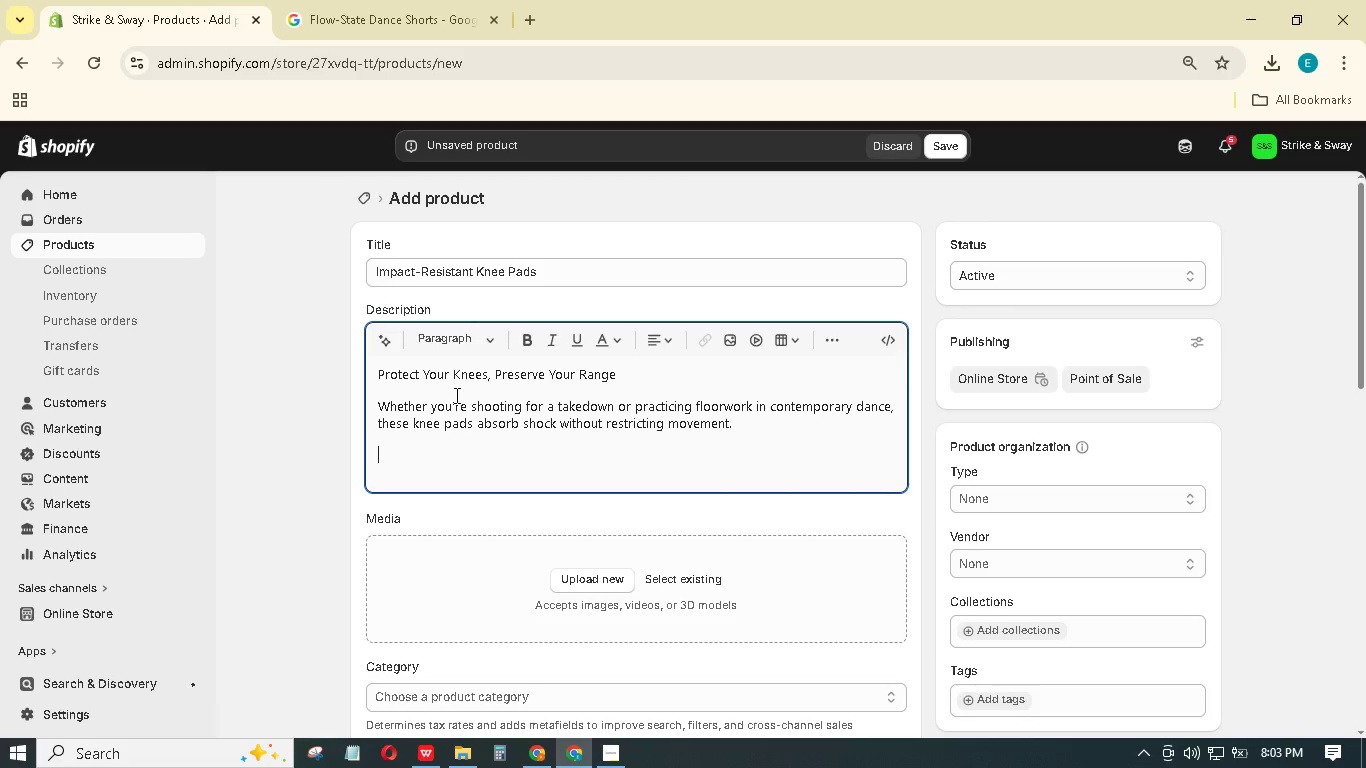 
type(Why studios choose these:)
 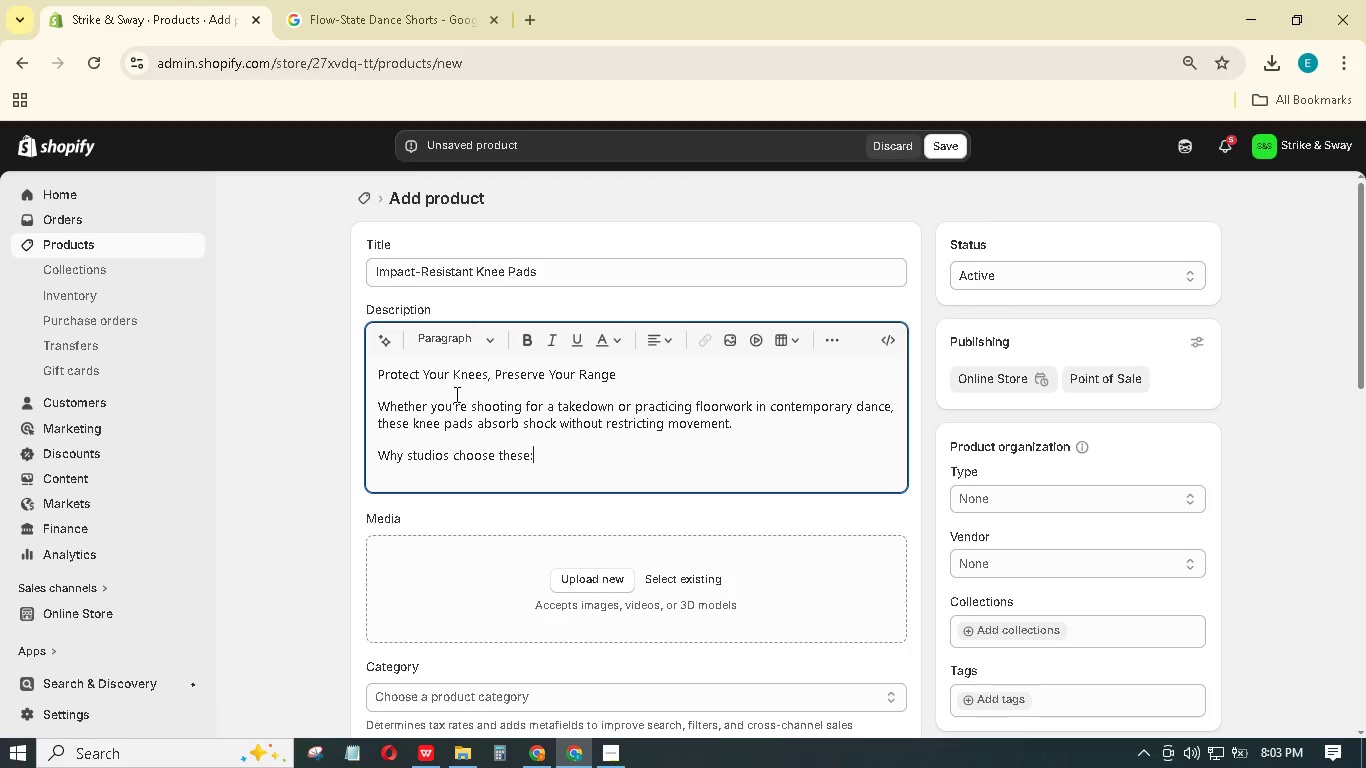 
key(Enter)
 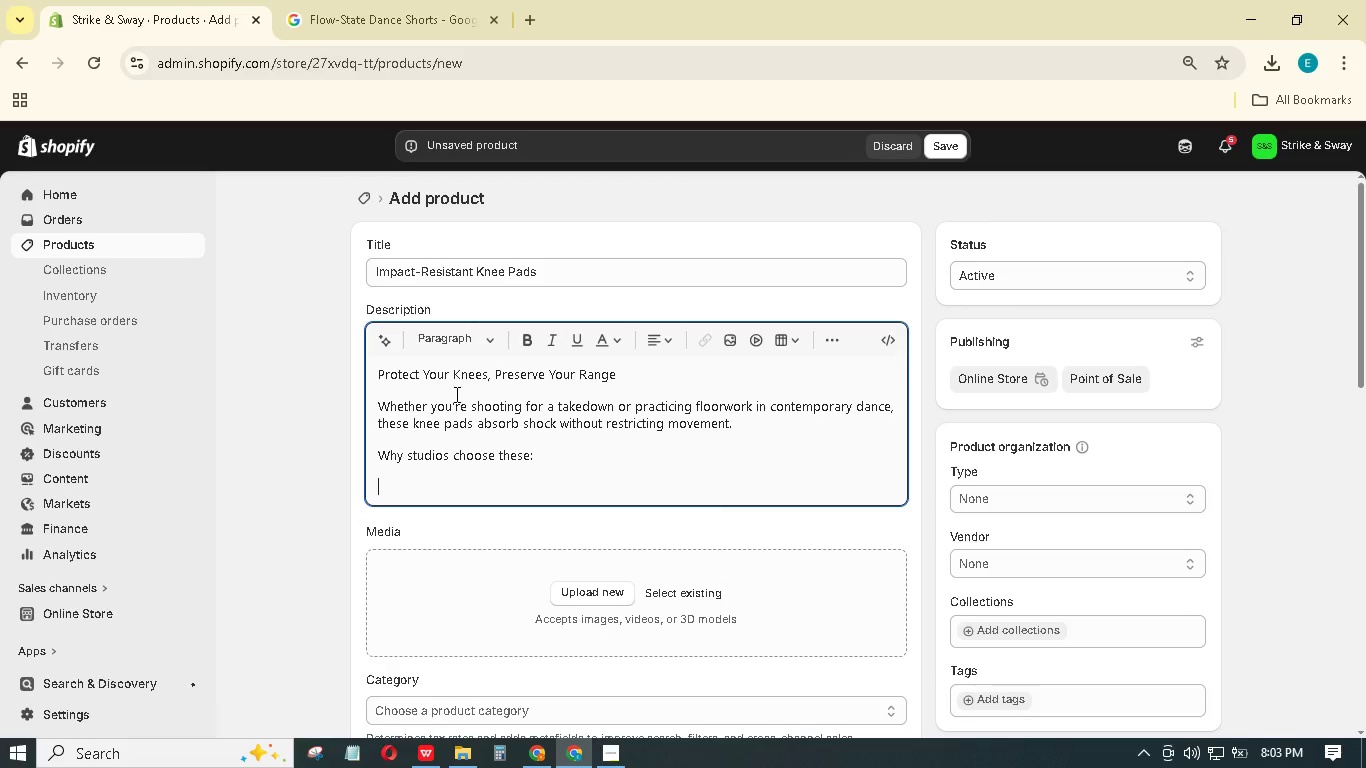 
type(Gel-filled impact zone - Dissipates force from kneeling and falling.)
 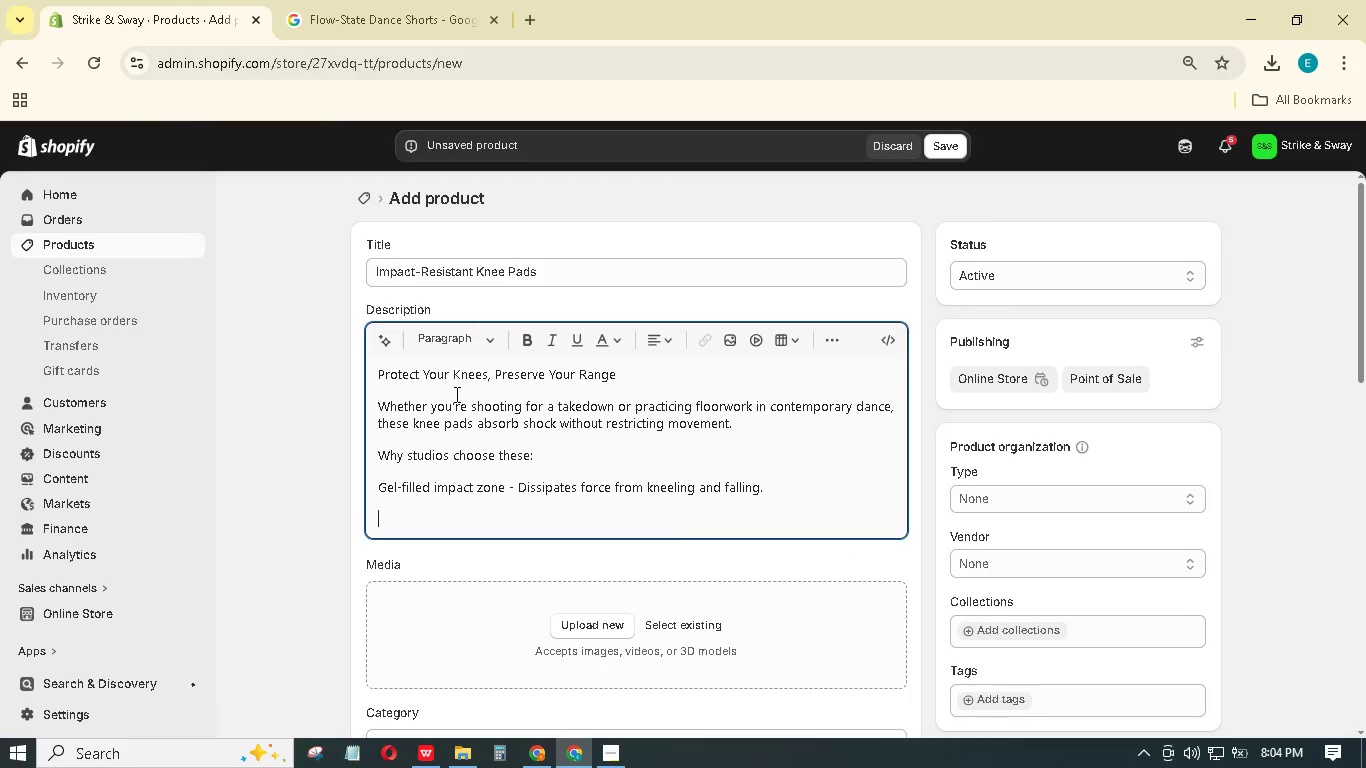 
 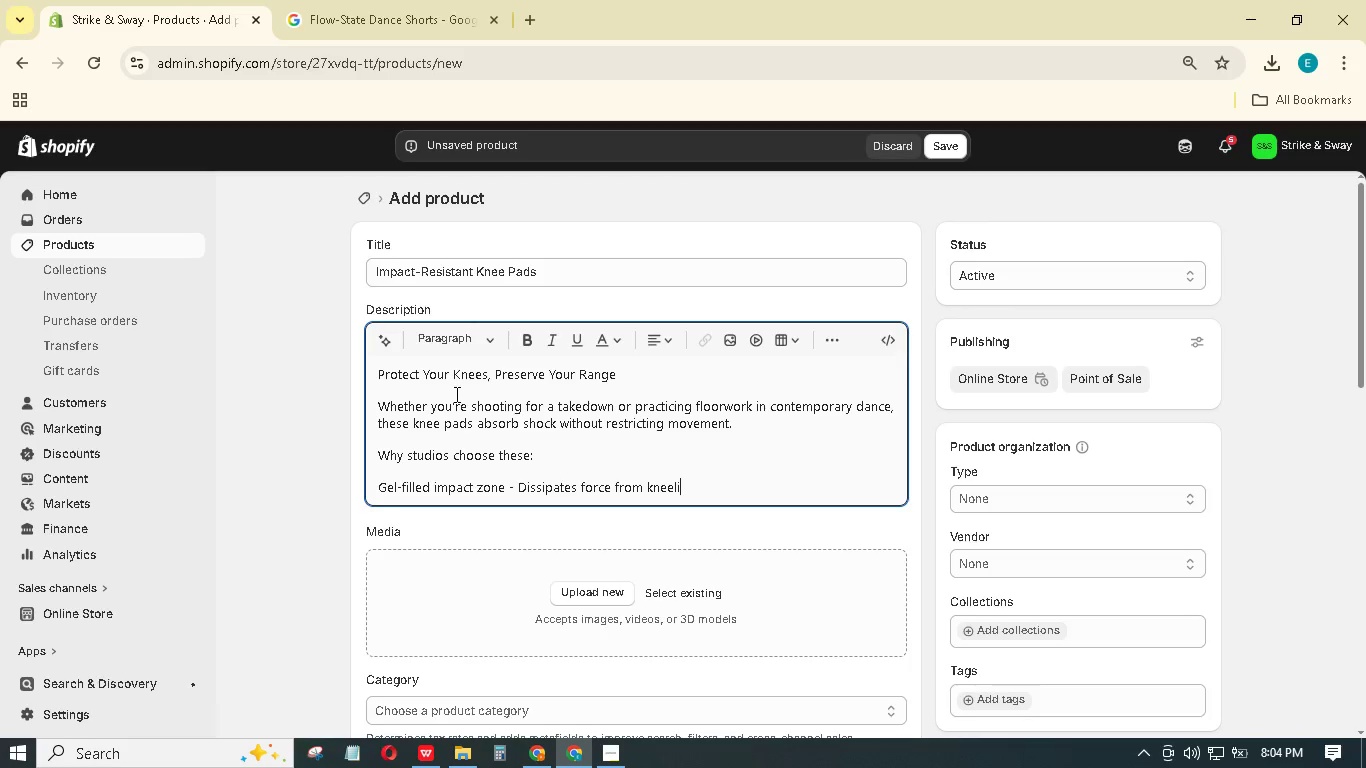 
key(Enter)
 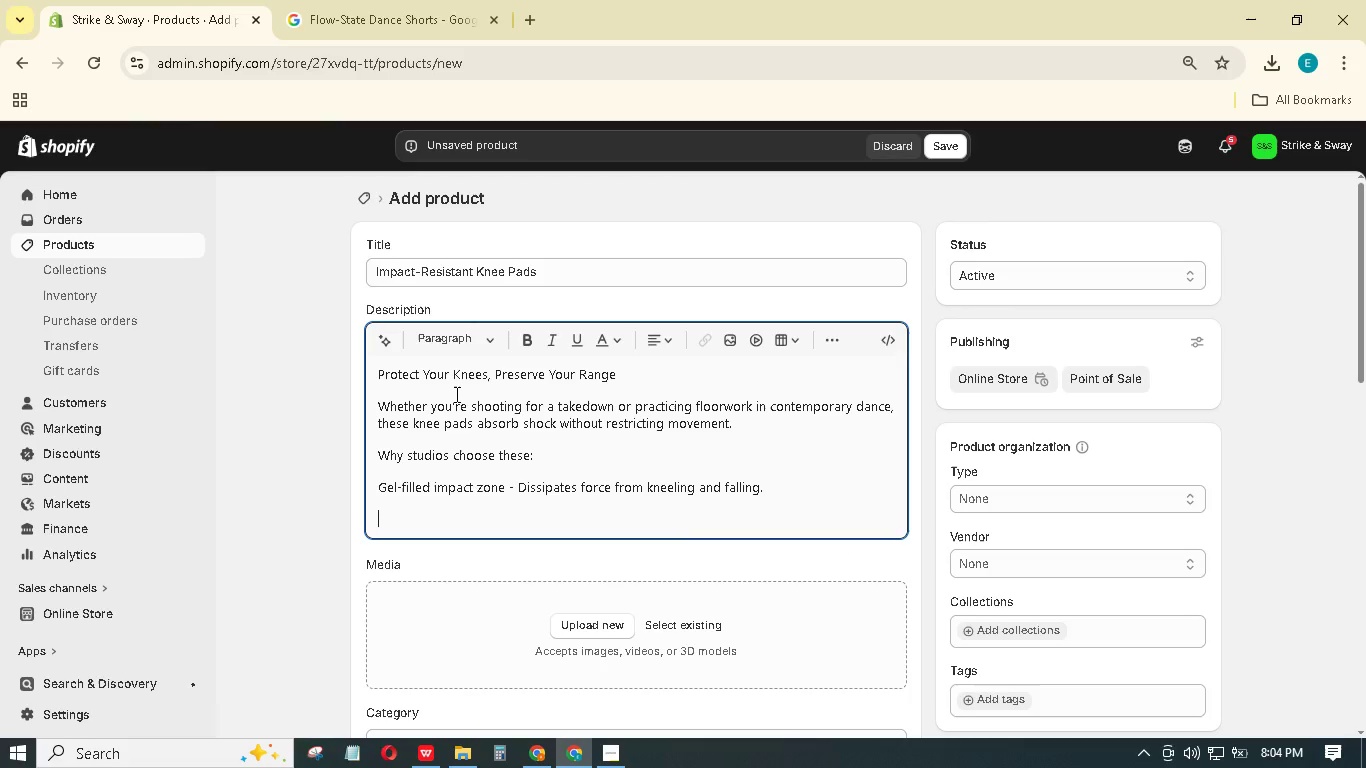 
type(Silicone grippers - Stay in place even dut)
key(Backspace)
type(rig)
key(Backspace)
key(Backspace)
type(ing sweaty drills.)
 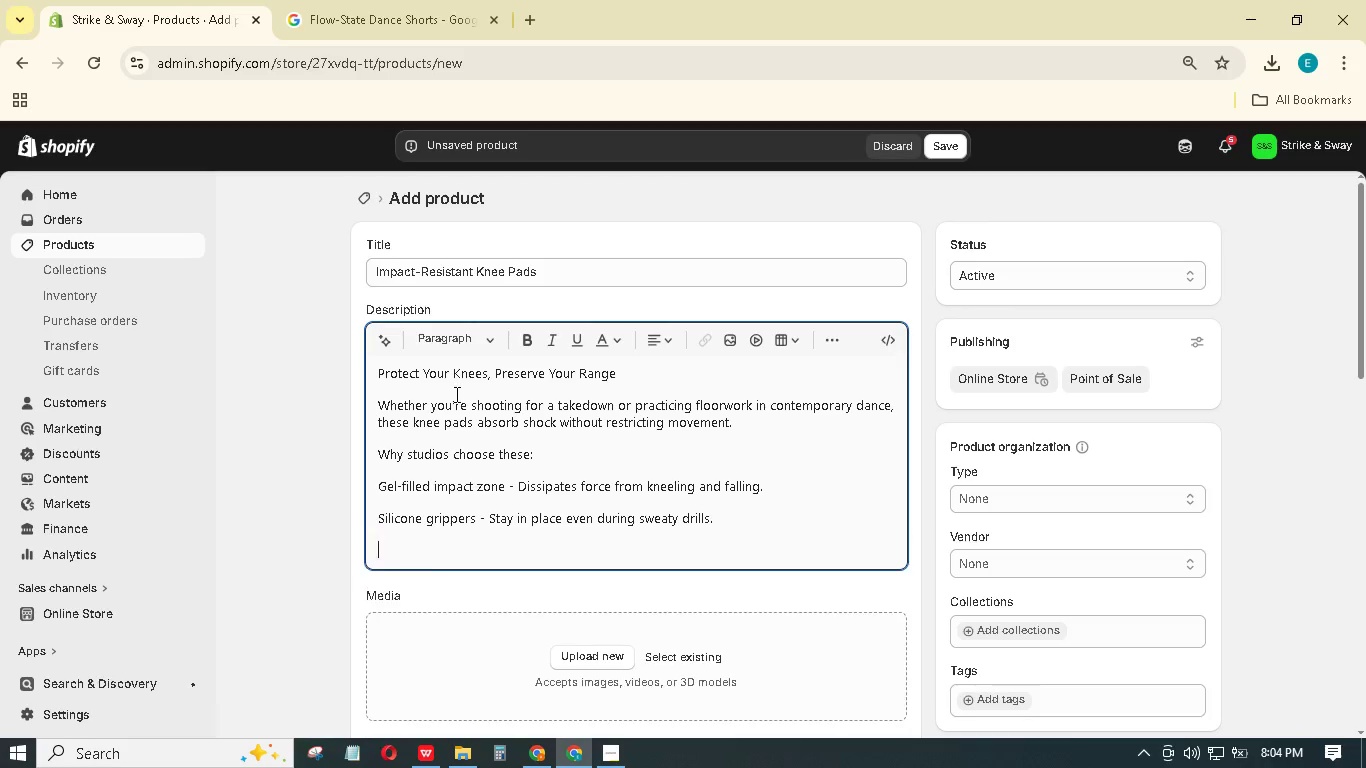 
key(Enter)
 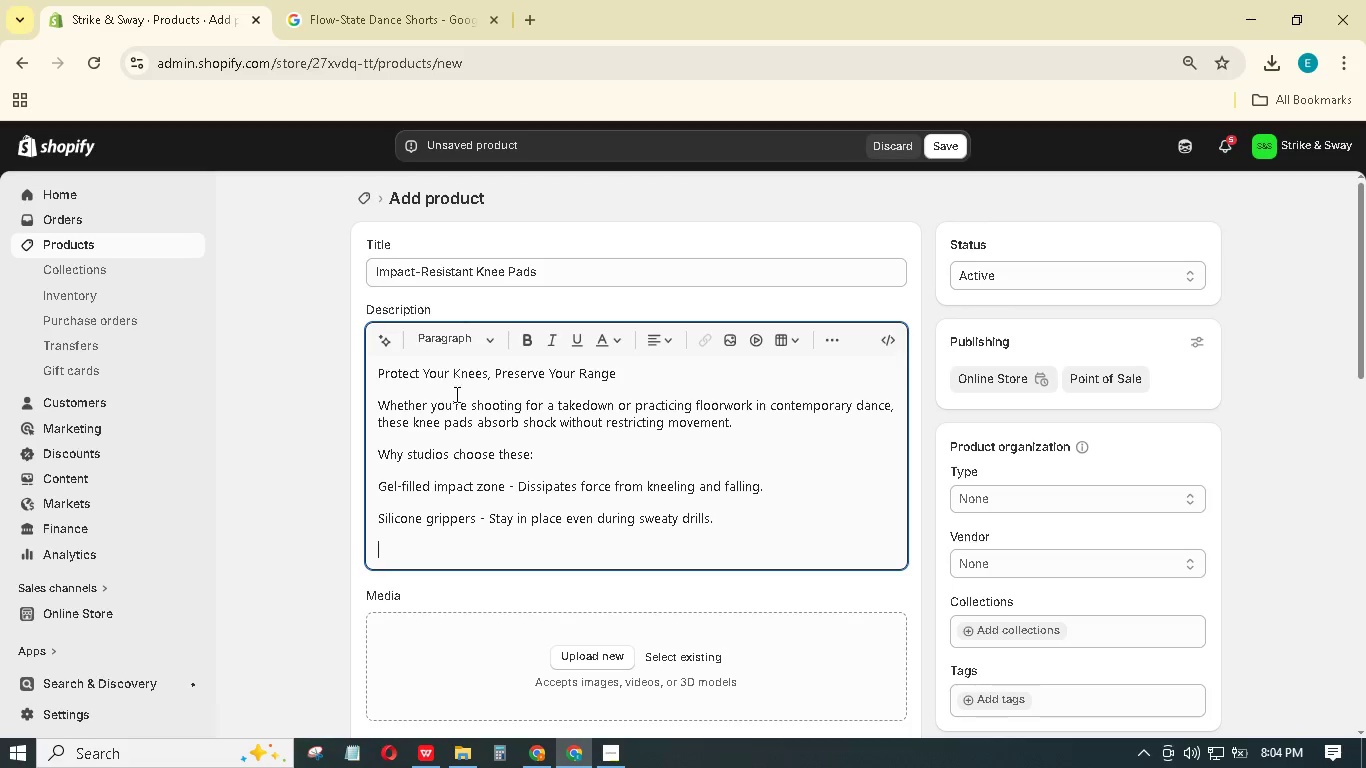 
type(Low-profile design - Fits under leggings or shorts.)
 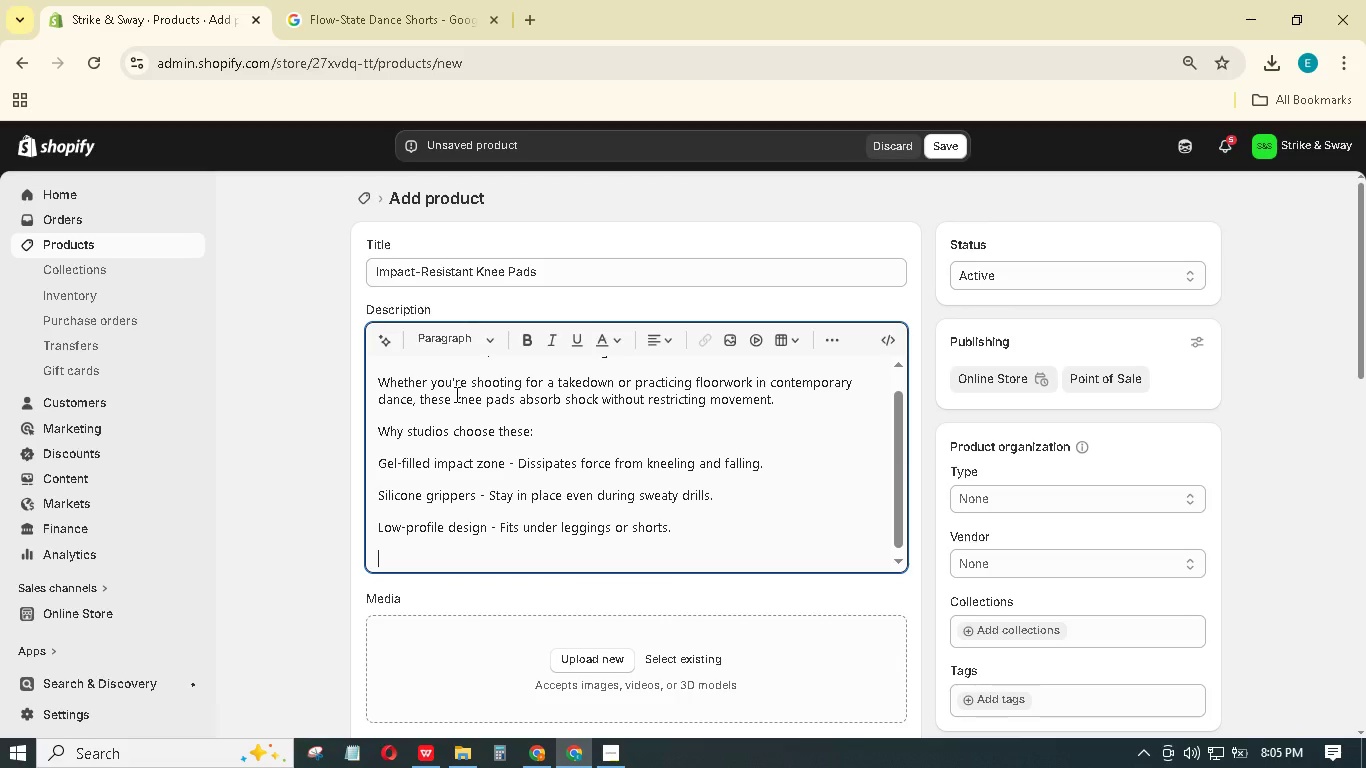 
 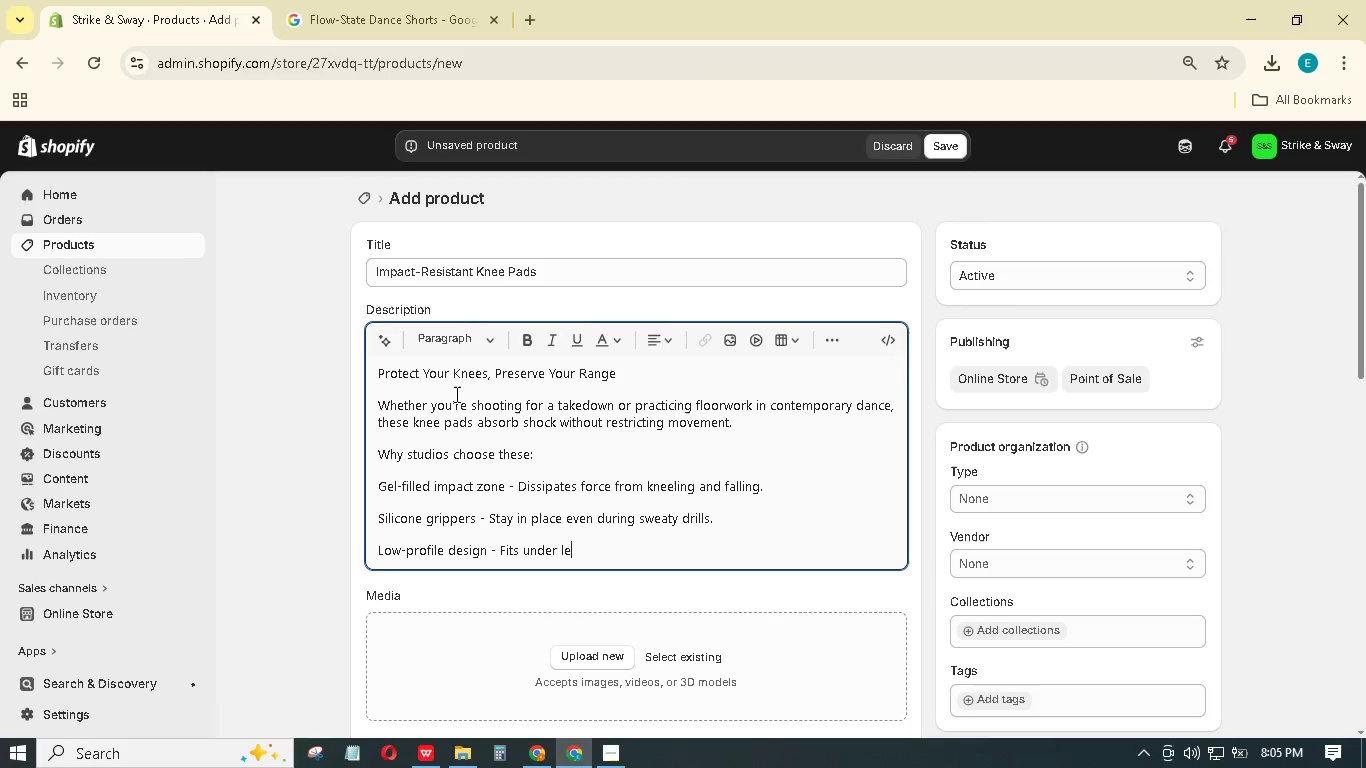 
key(Enter)
 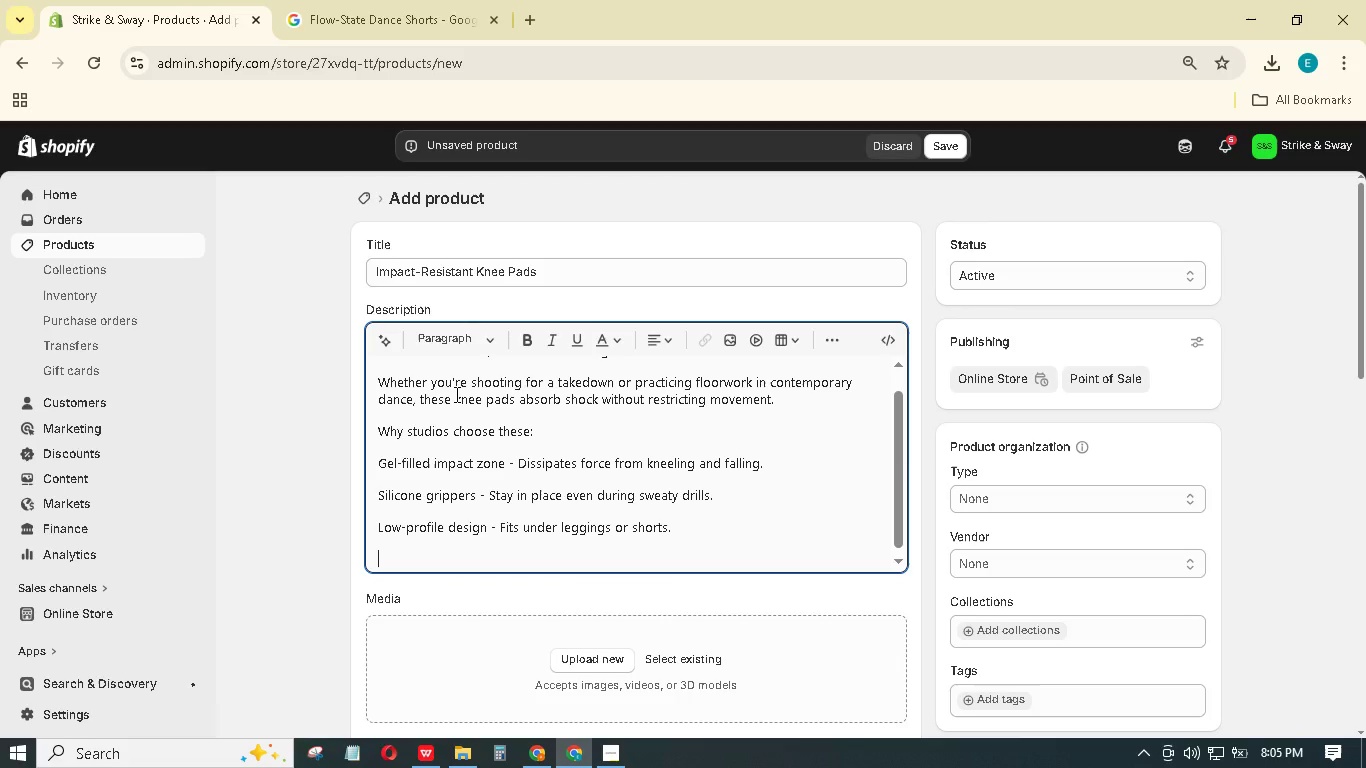 
type(Bulk eligible - Keep a stock for students who forget their own.)
 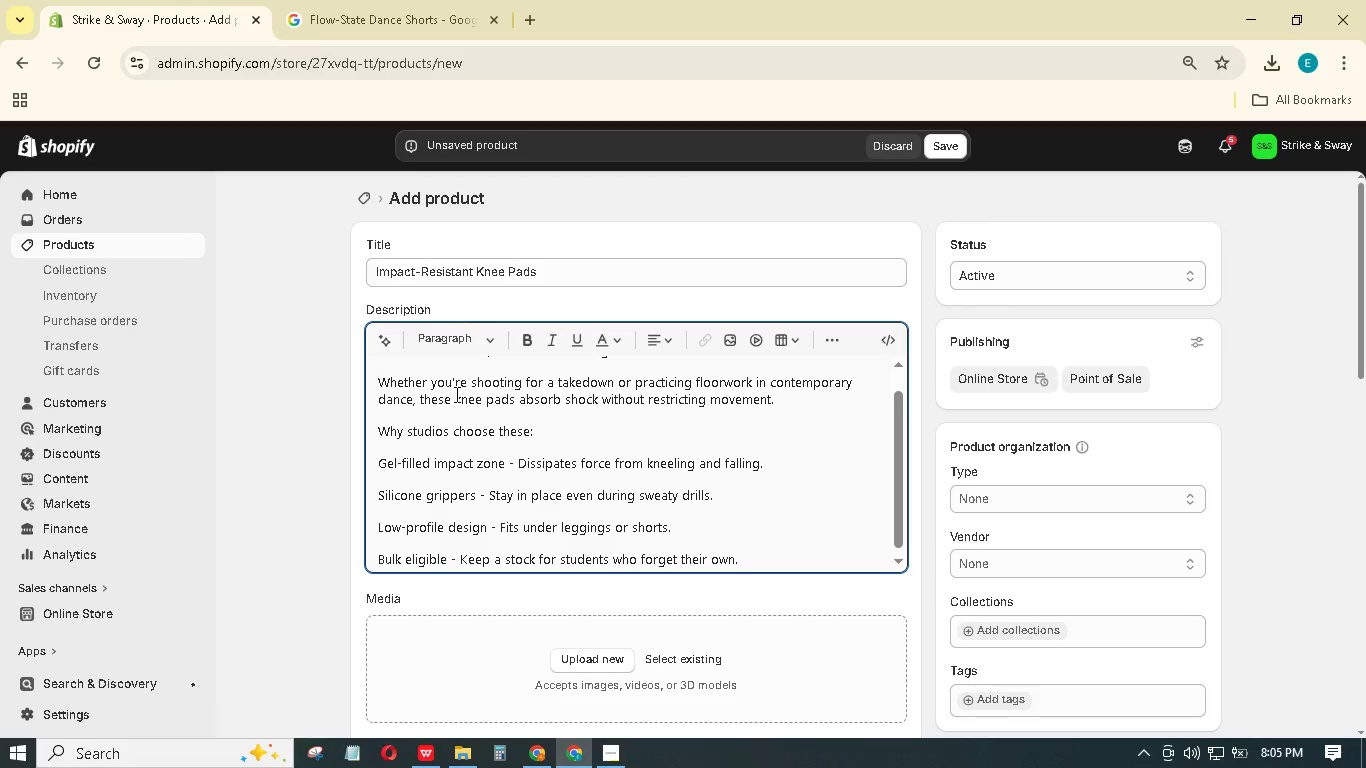 
wait(6.7)
 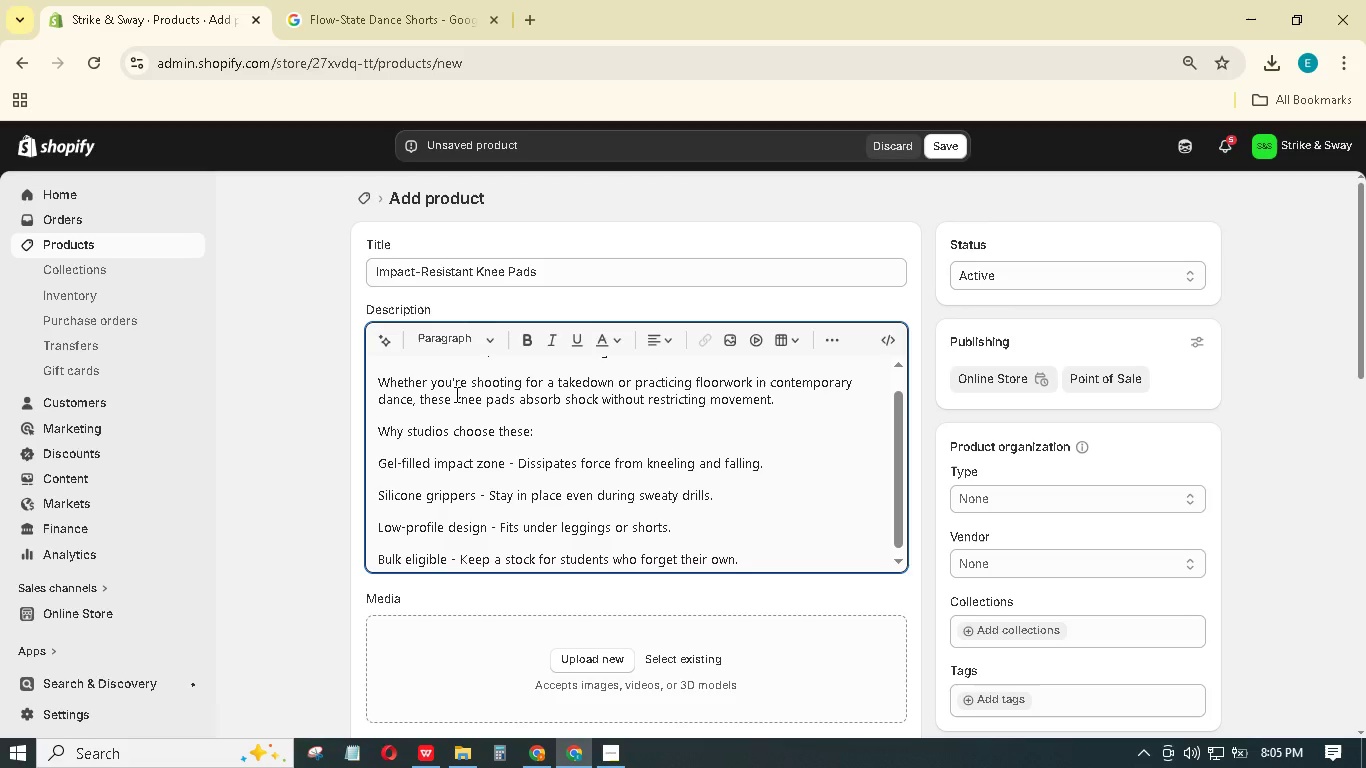 
left_click([779, 511])
 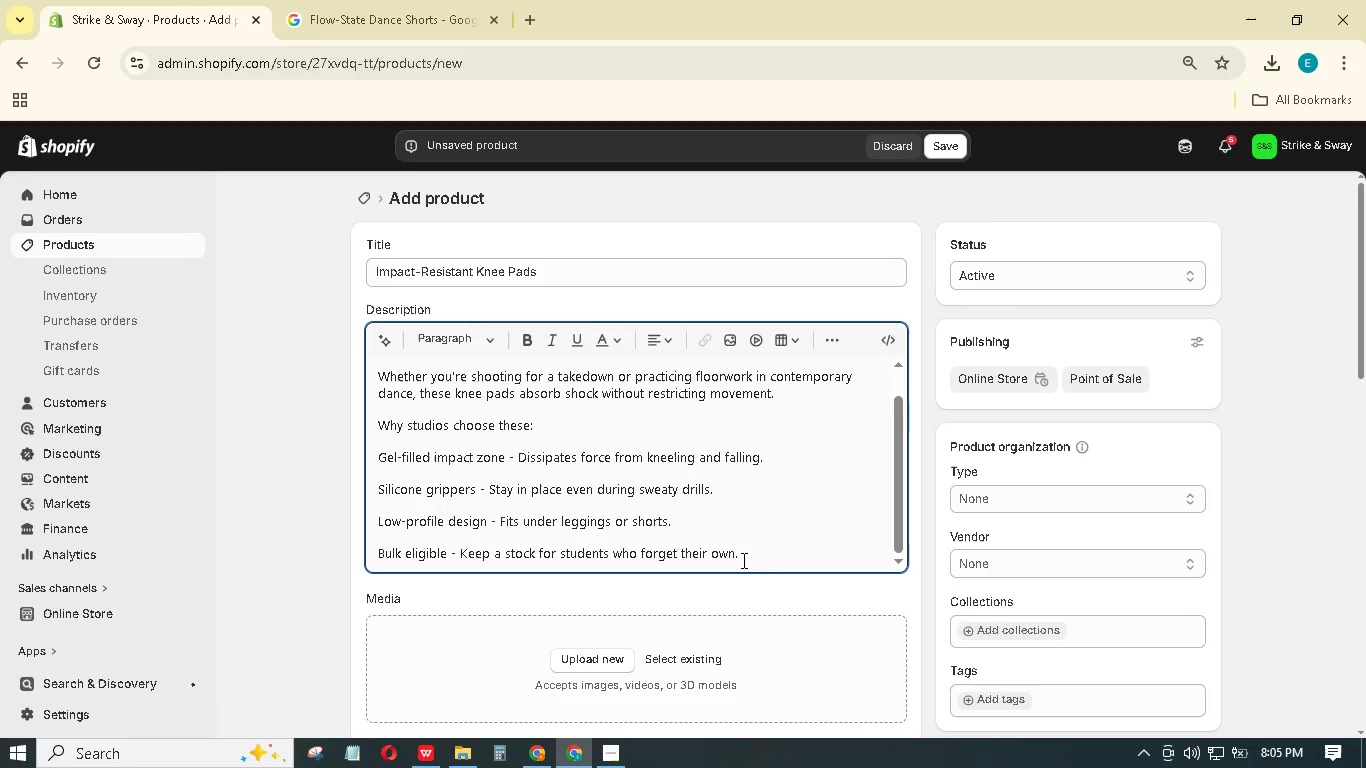 
left_click_drag(start_coordinate=[742, 560], to_coordinate=[379, 442])
 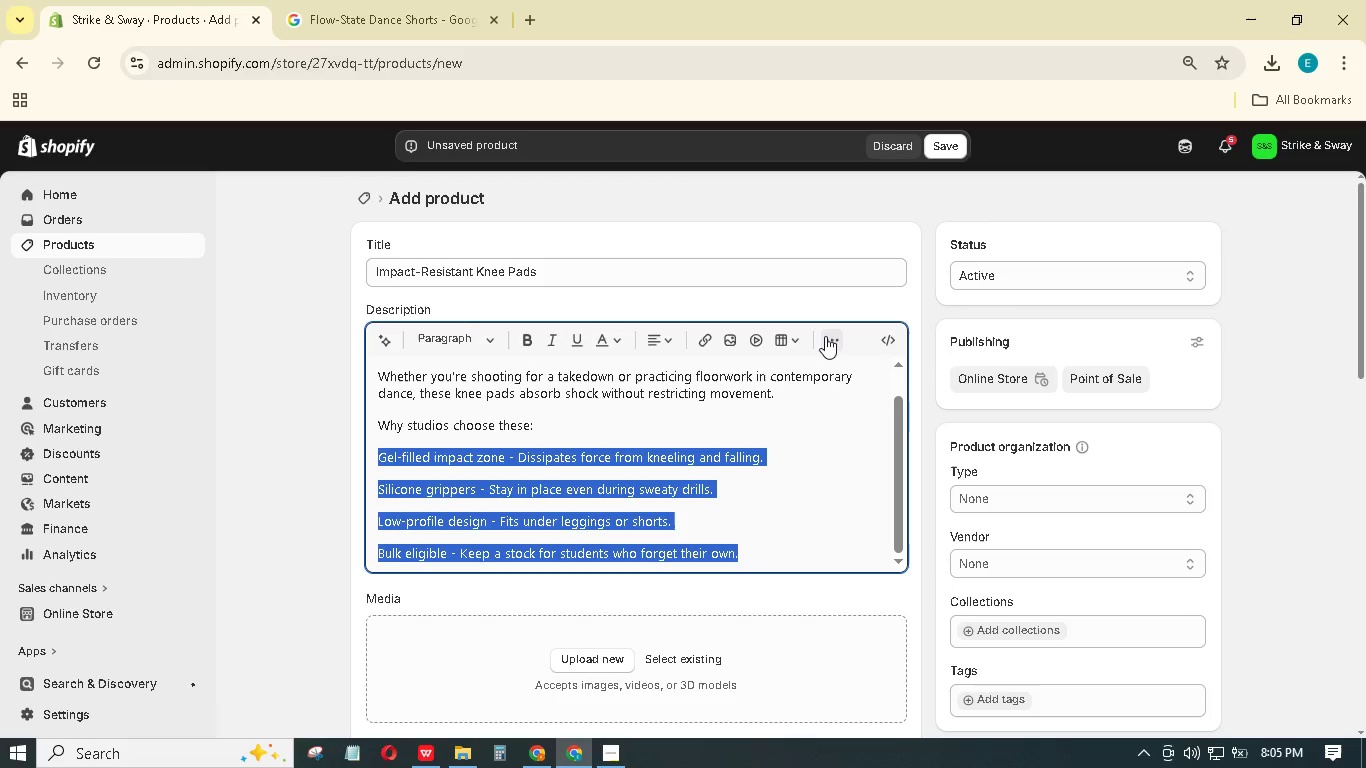 
left_click([824, 335])
 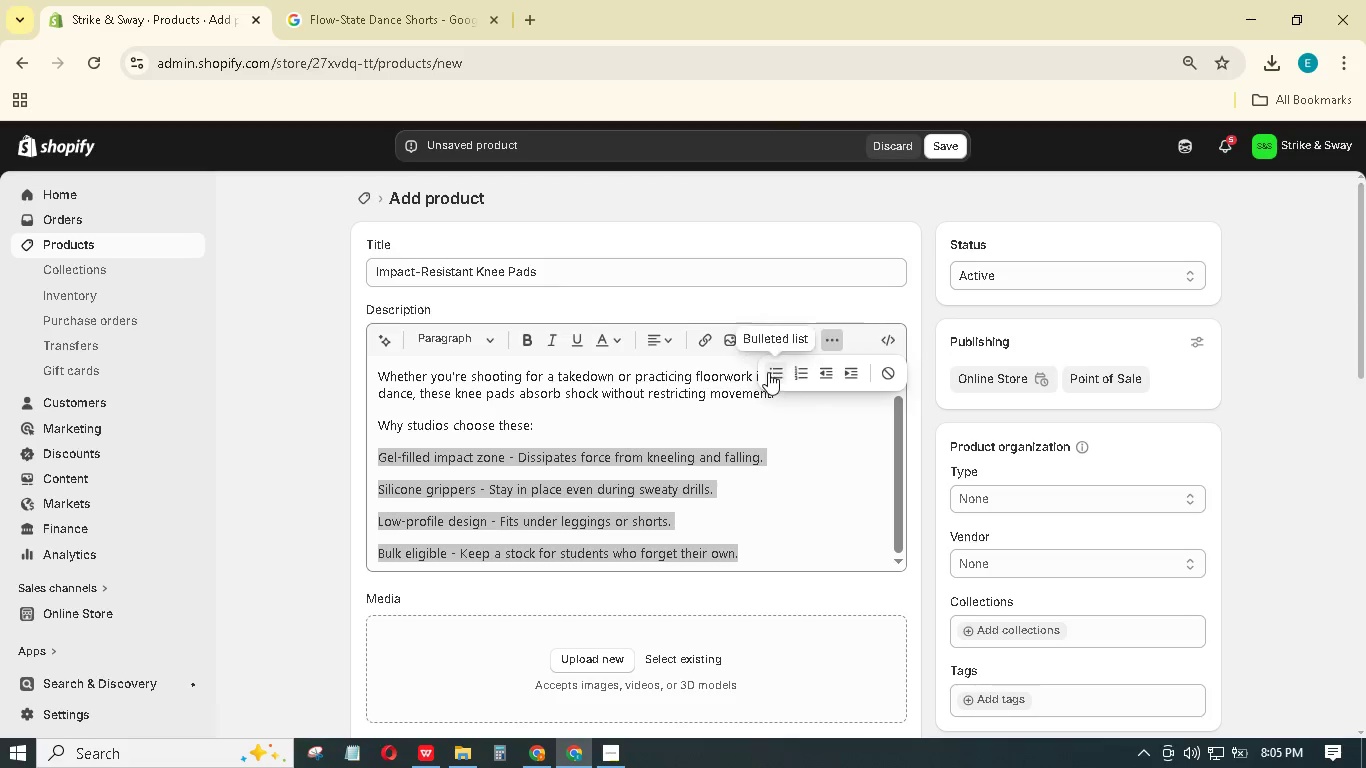 
left_click([768, 372])
 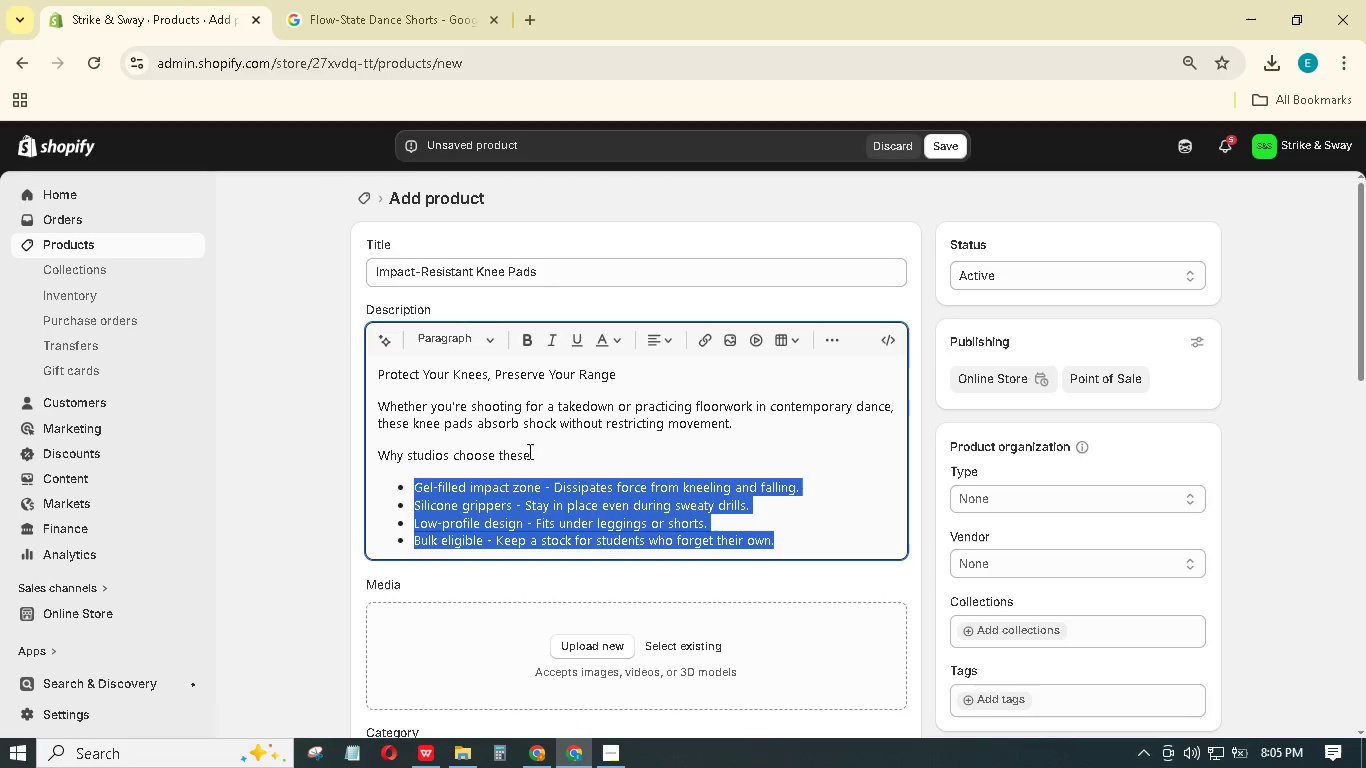 
left_click_drag(start_coordinate=[528, 451], to_coordinate=[372, 443])
 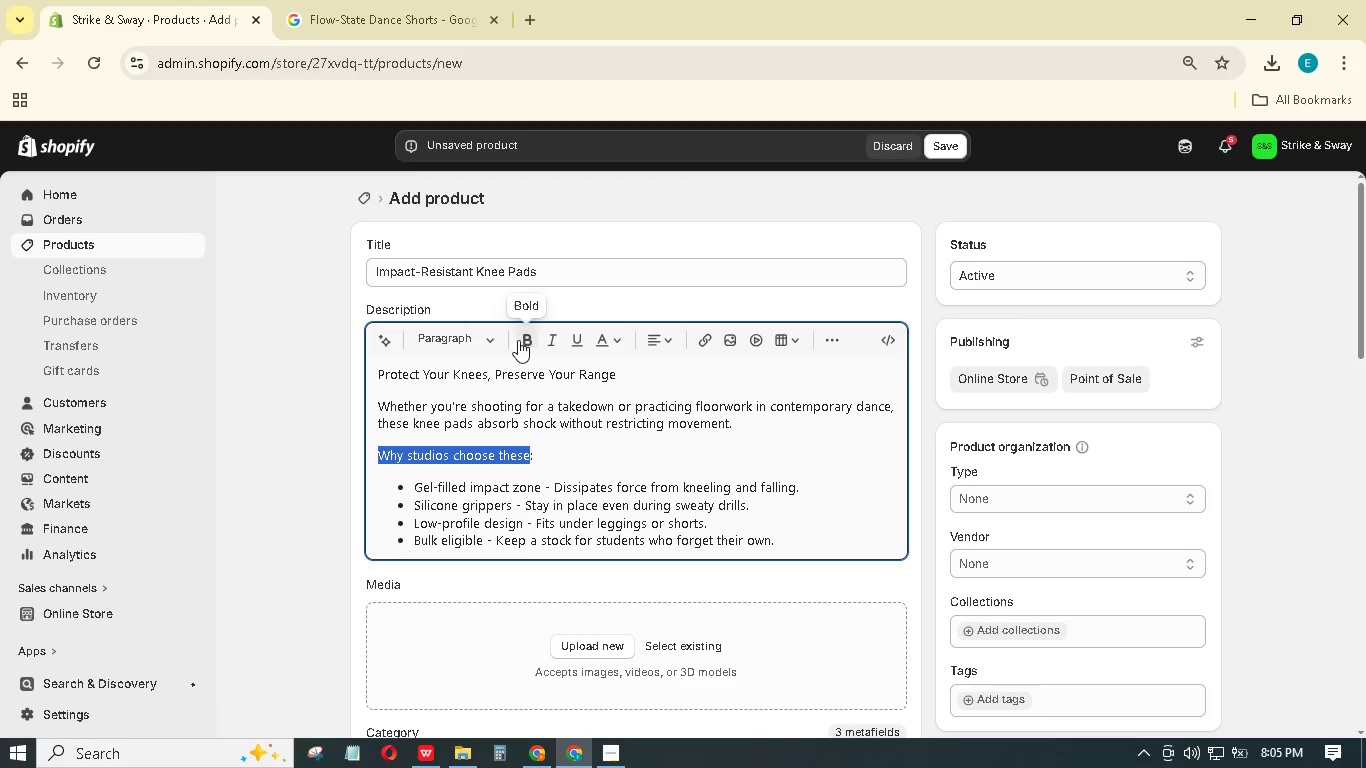 
left_click([523, 336])
 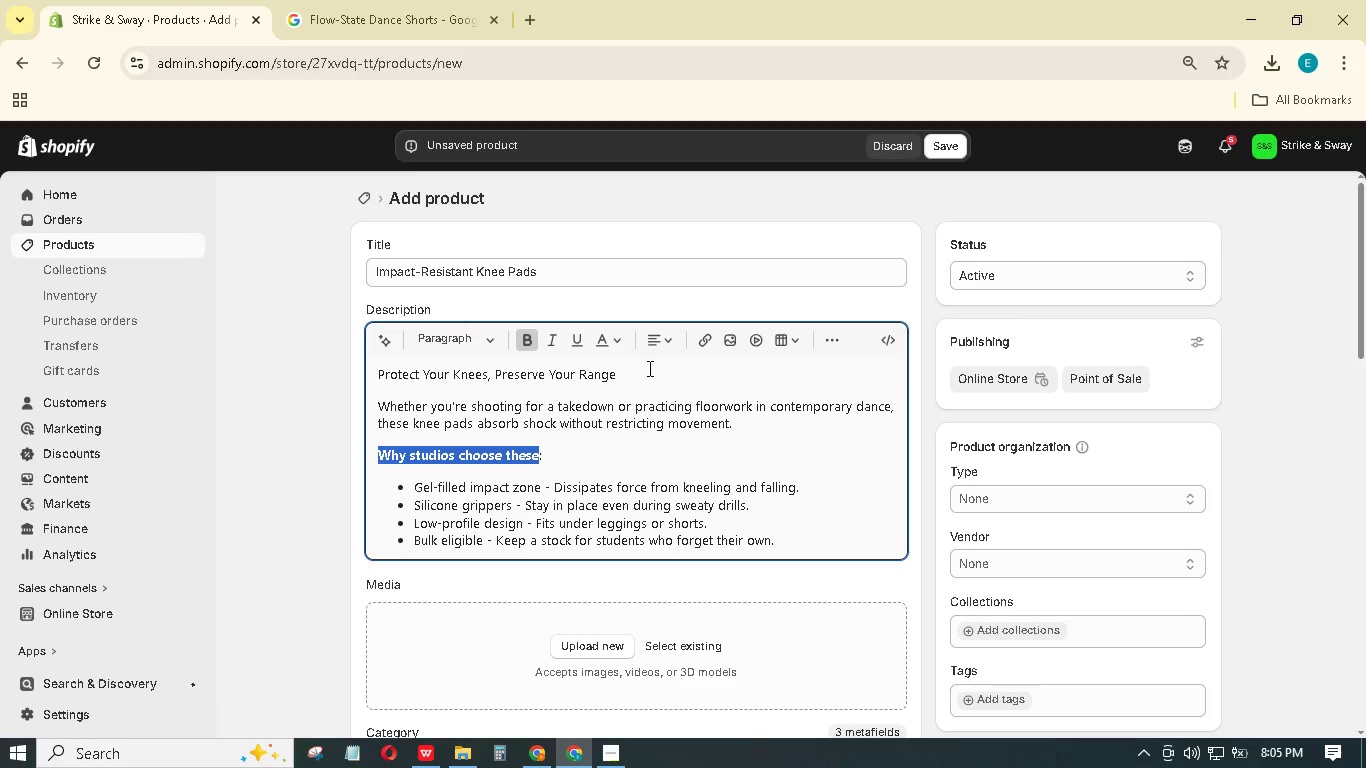 
left_click_drag(start_coordinate=[647, 368], to_coordinate=[639, 368])
 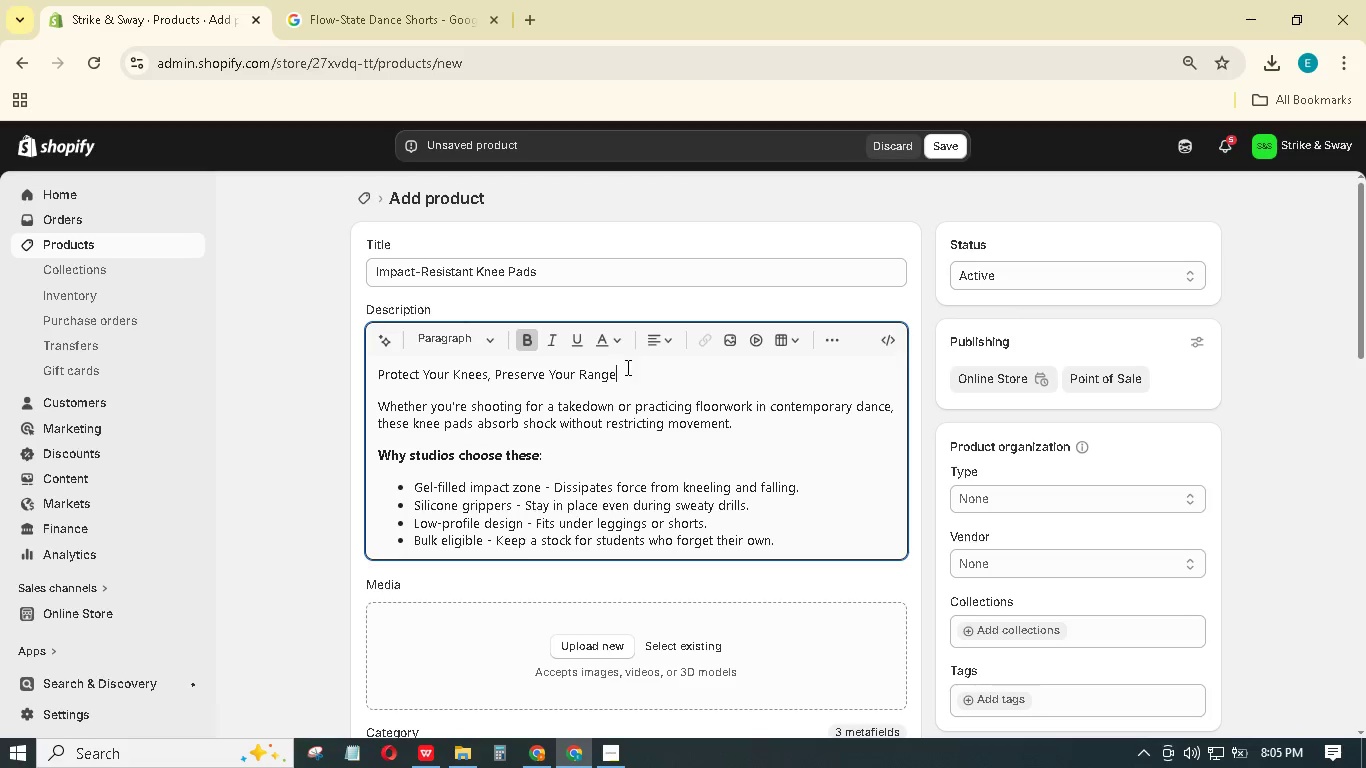 
left_click_drag(start_coordinate=[632, 367], to_coordinate=[394, 367])
 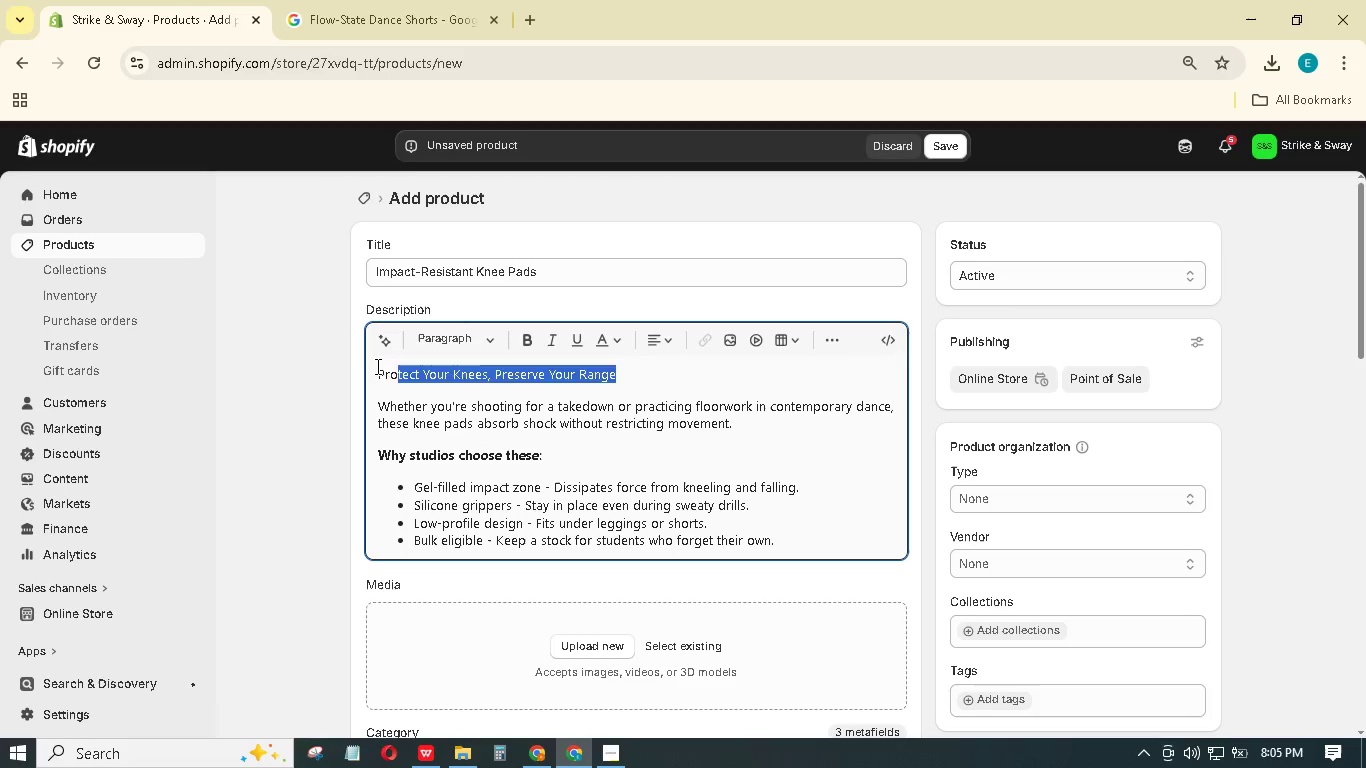 
left_click_drag(start_coordinate=[391, 367], to_coordinate=[386, 367])
 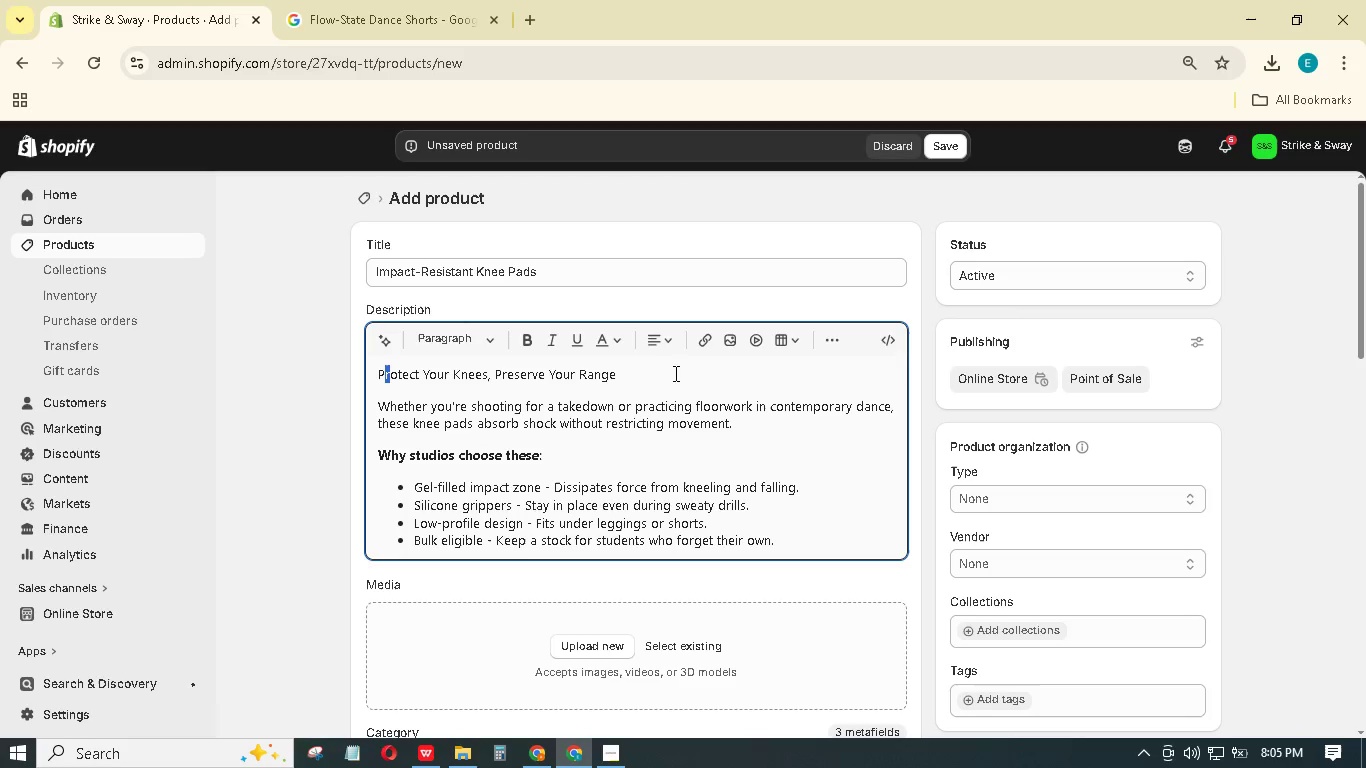 
left_click([659, 369])
 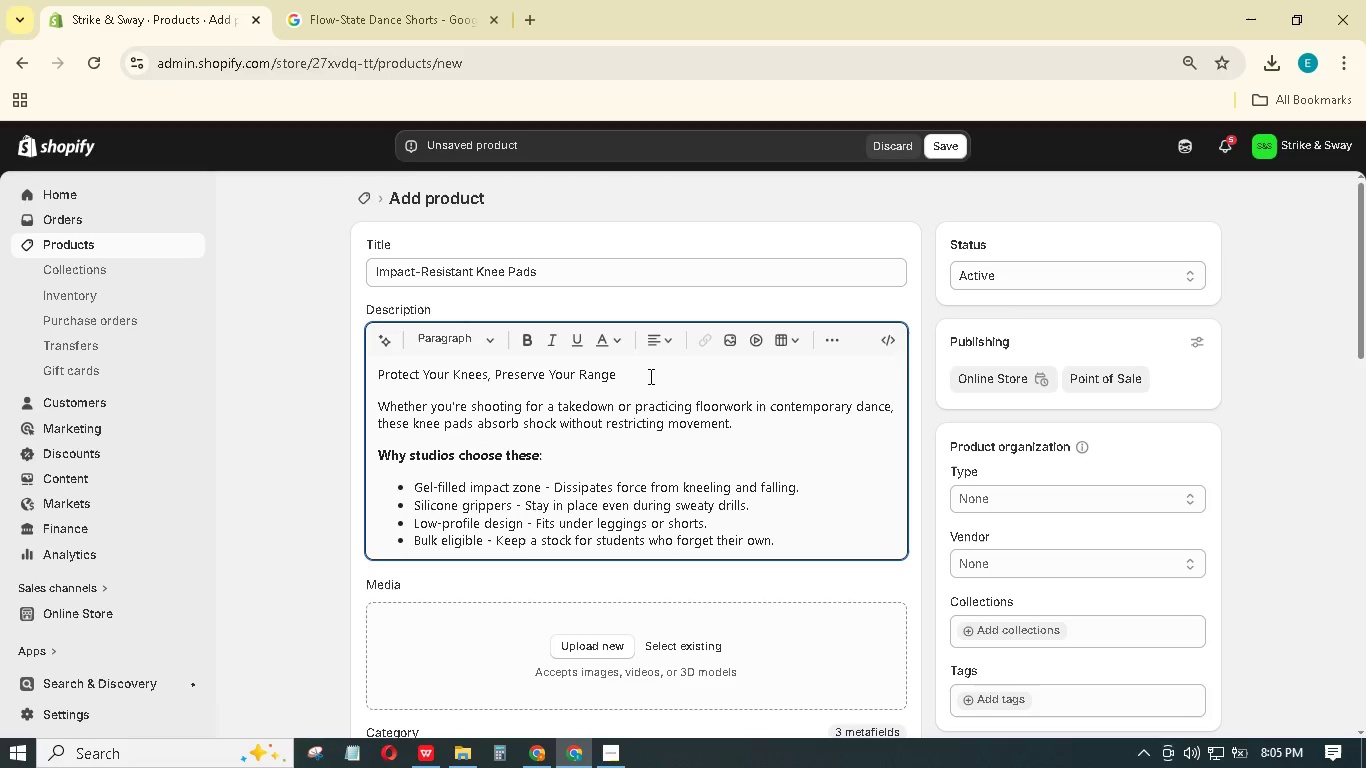 
left_click_drag(start_coordinate=[649, 376], to_coordinate=[370, 363])
 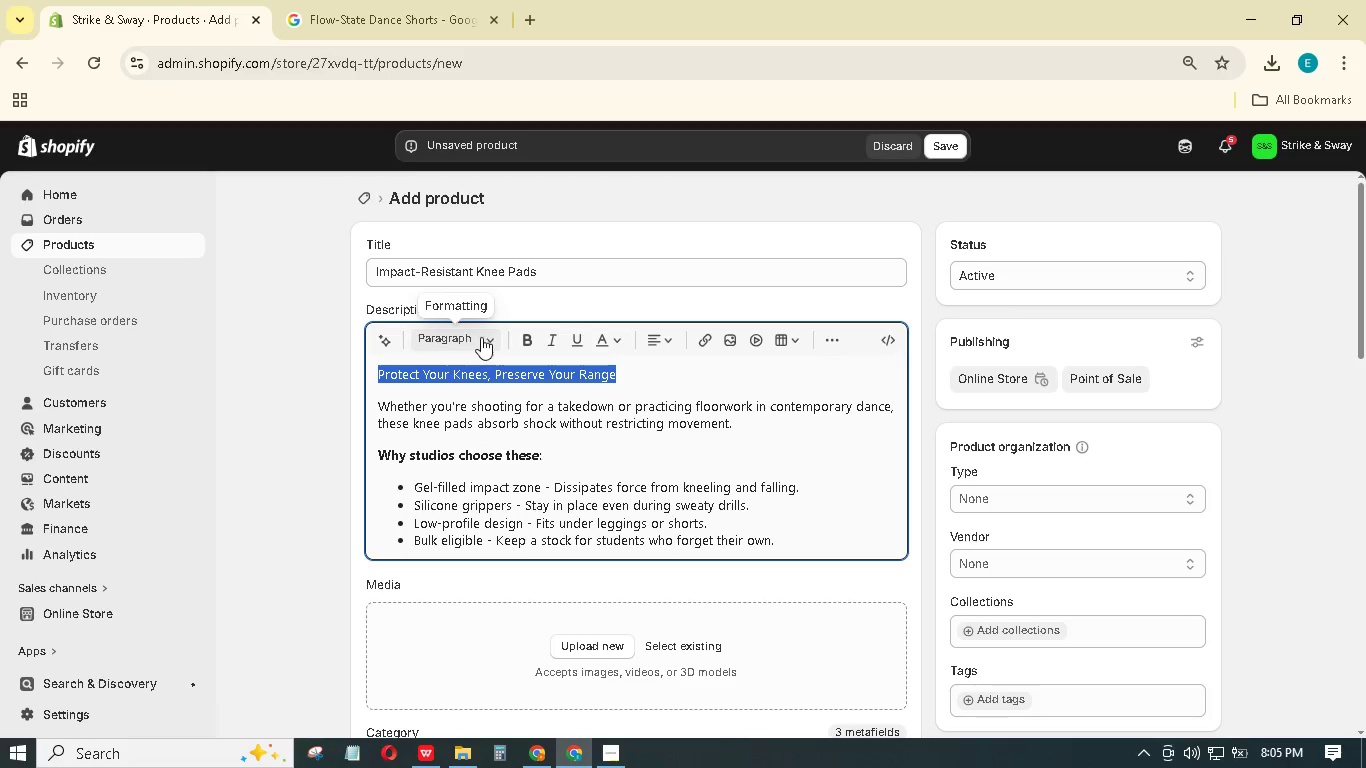 
left_click([489, 334])
 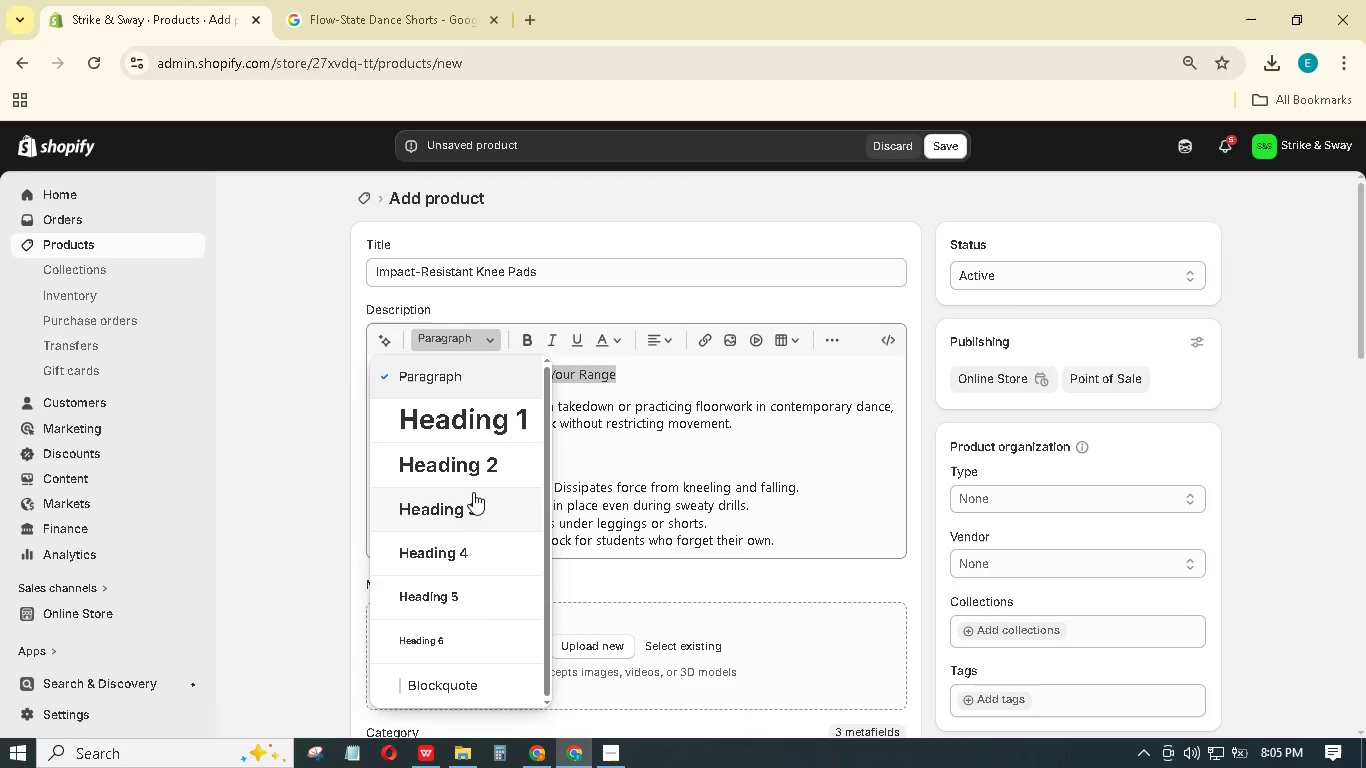 
left_click([475, 503])
 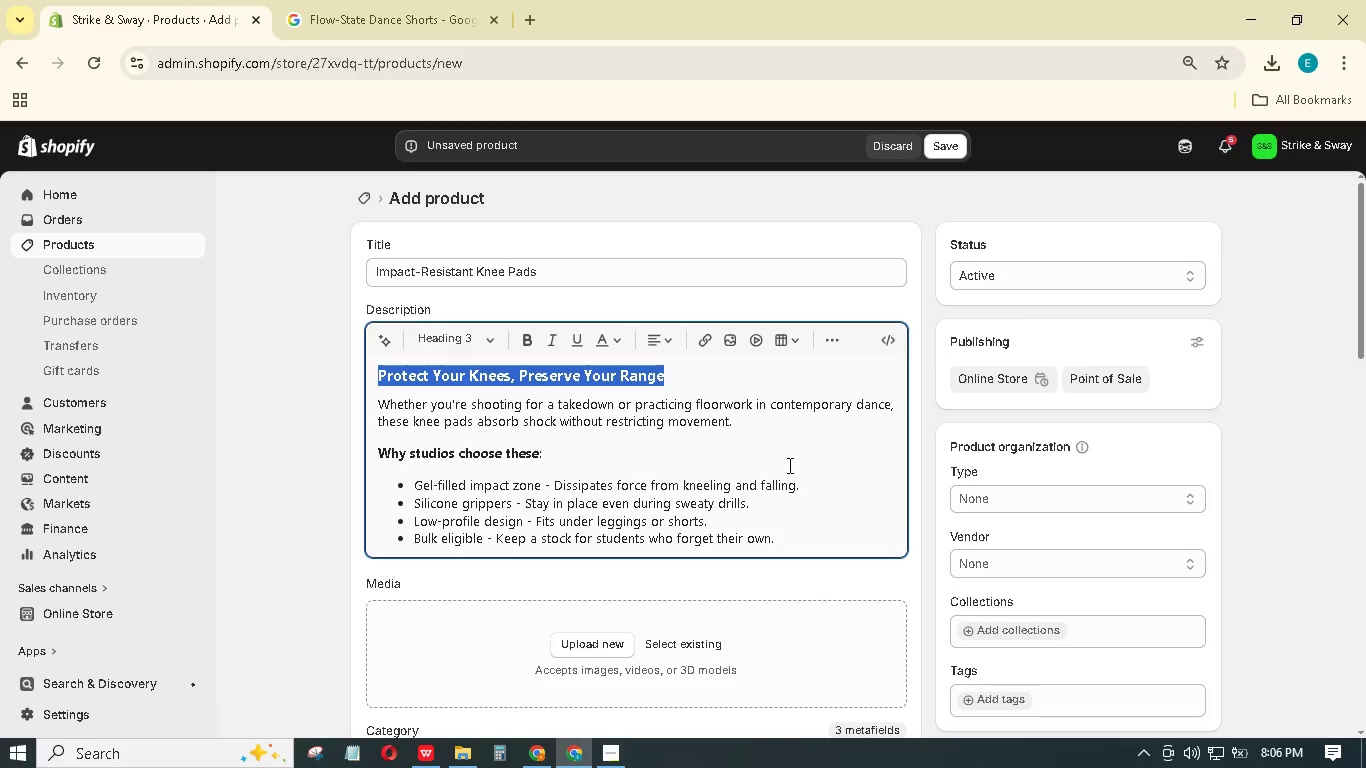 
wait(5.83)
 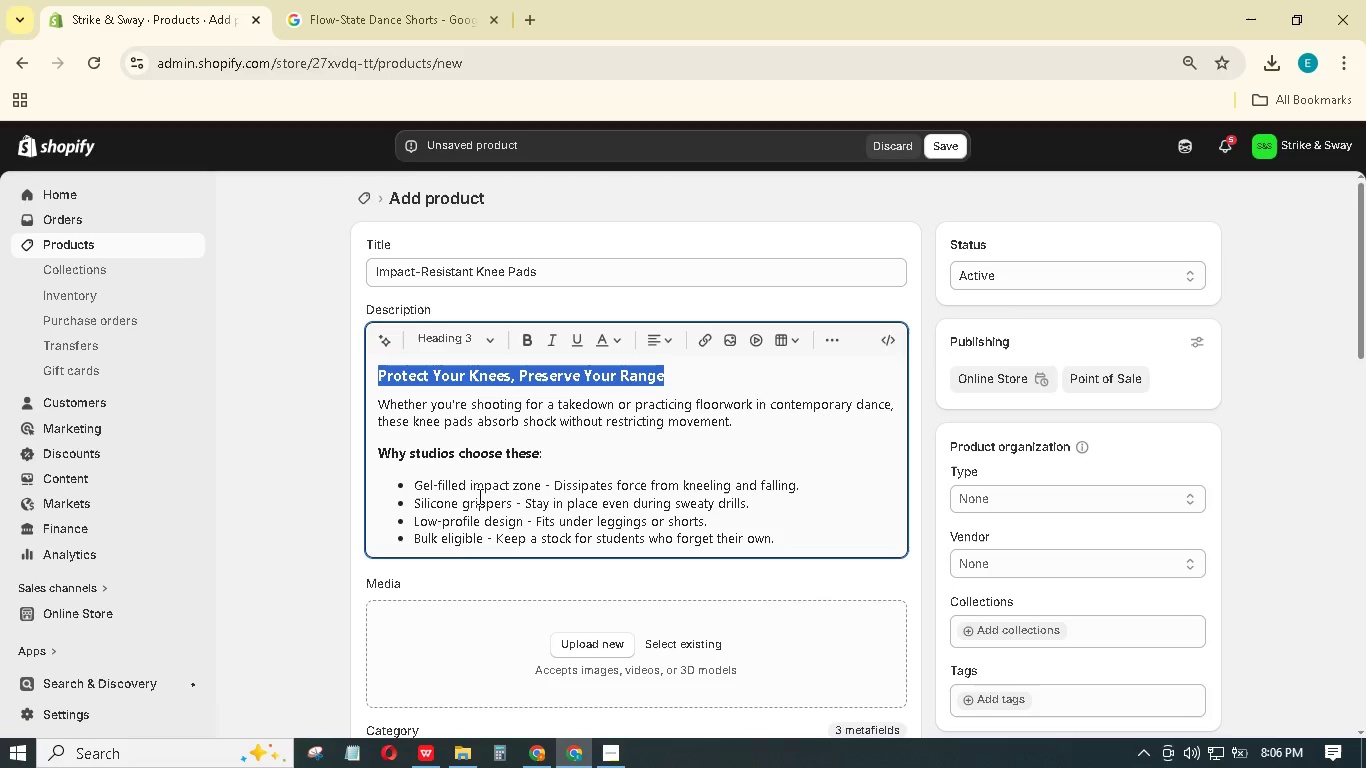 
scroll: coordinate [788, 463], scroll_direction: down, amount: 2.0
 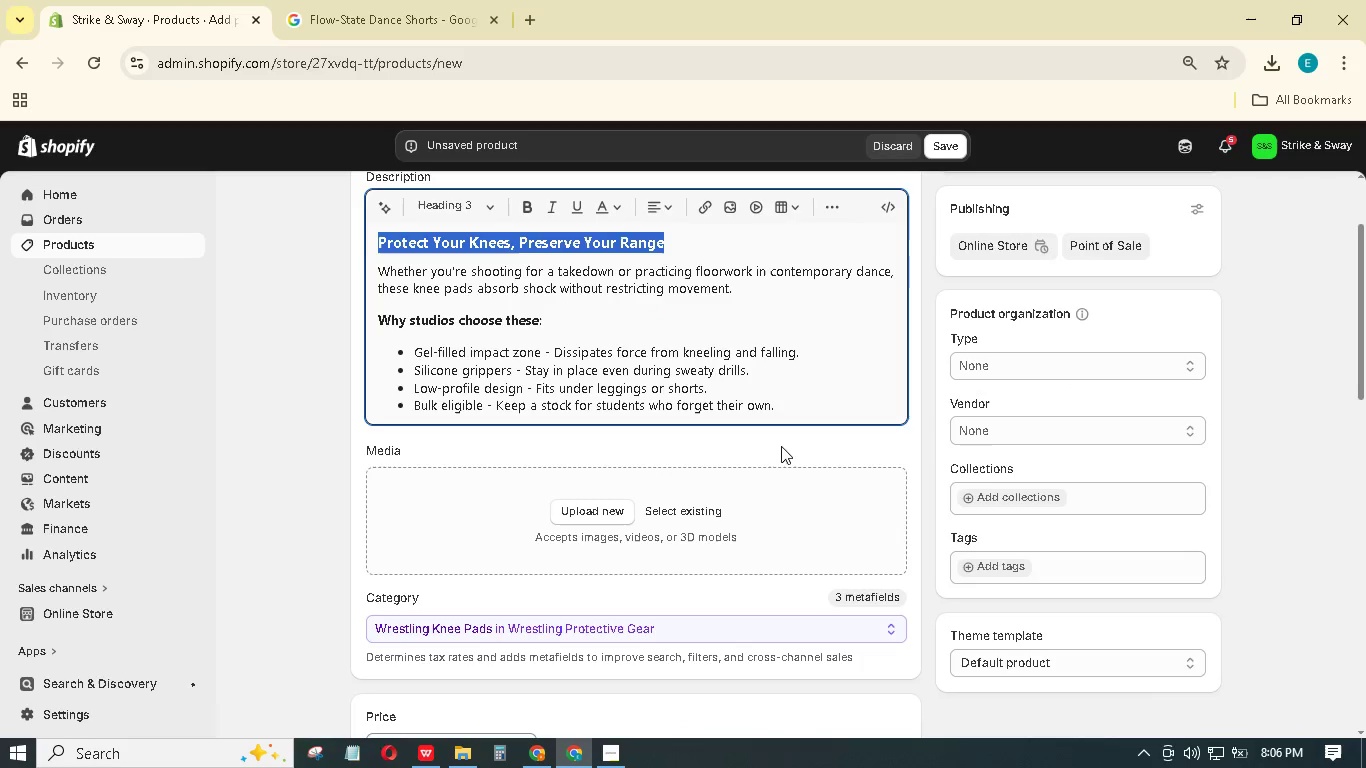 
scroll: coordinate [760, 396], scroll_direction: up, amount: 3.0
 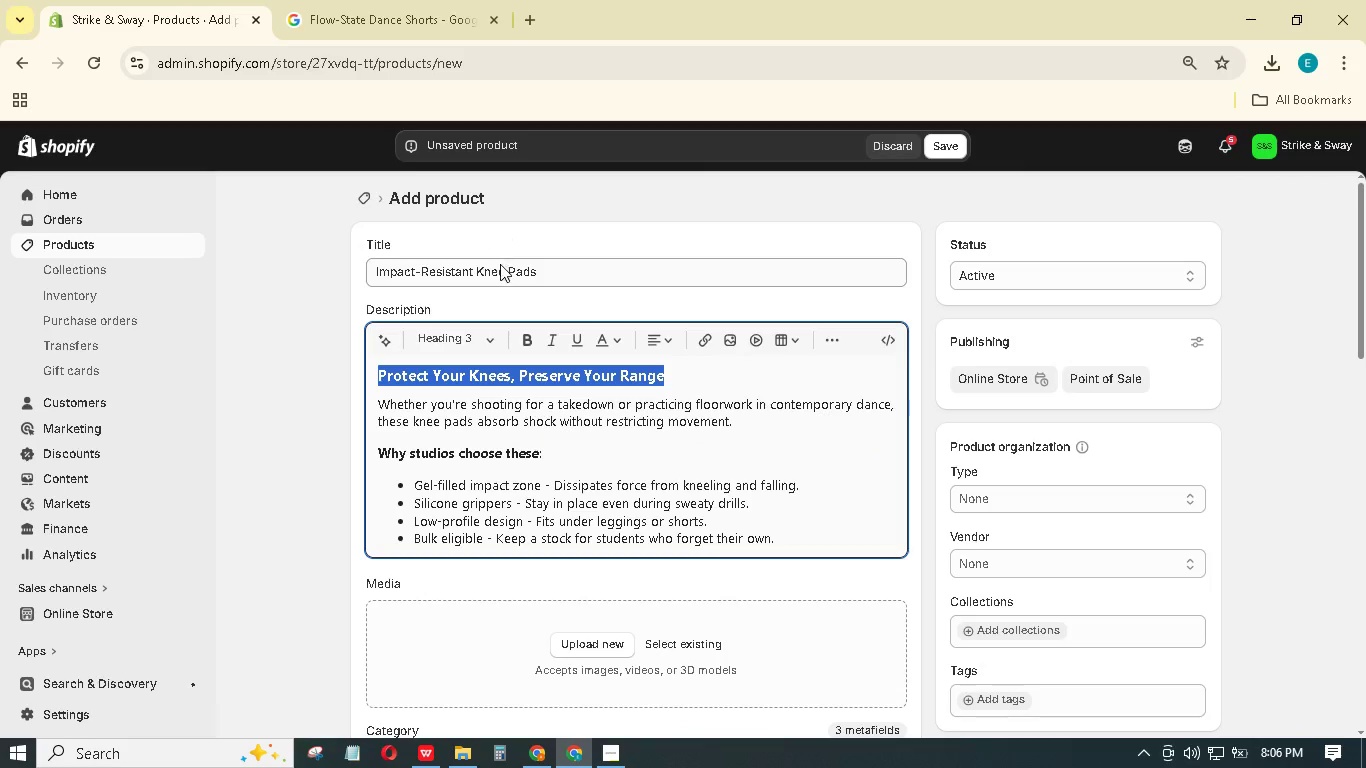 
left_click([502, 267])
 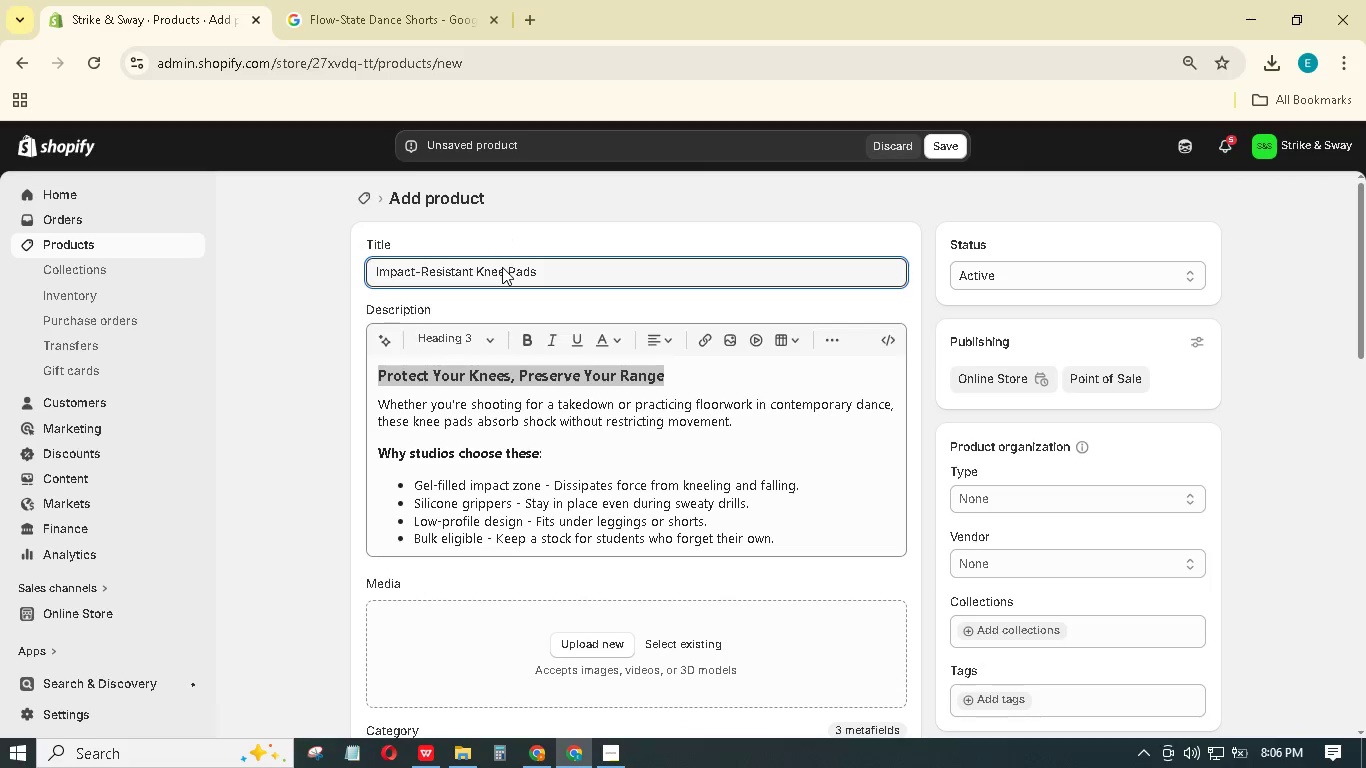 
hold_key(key=A, duration=0.33)
 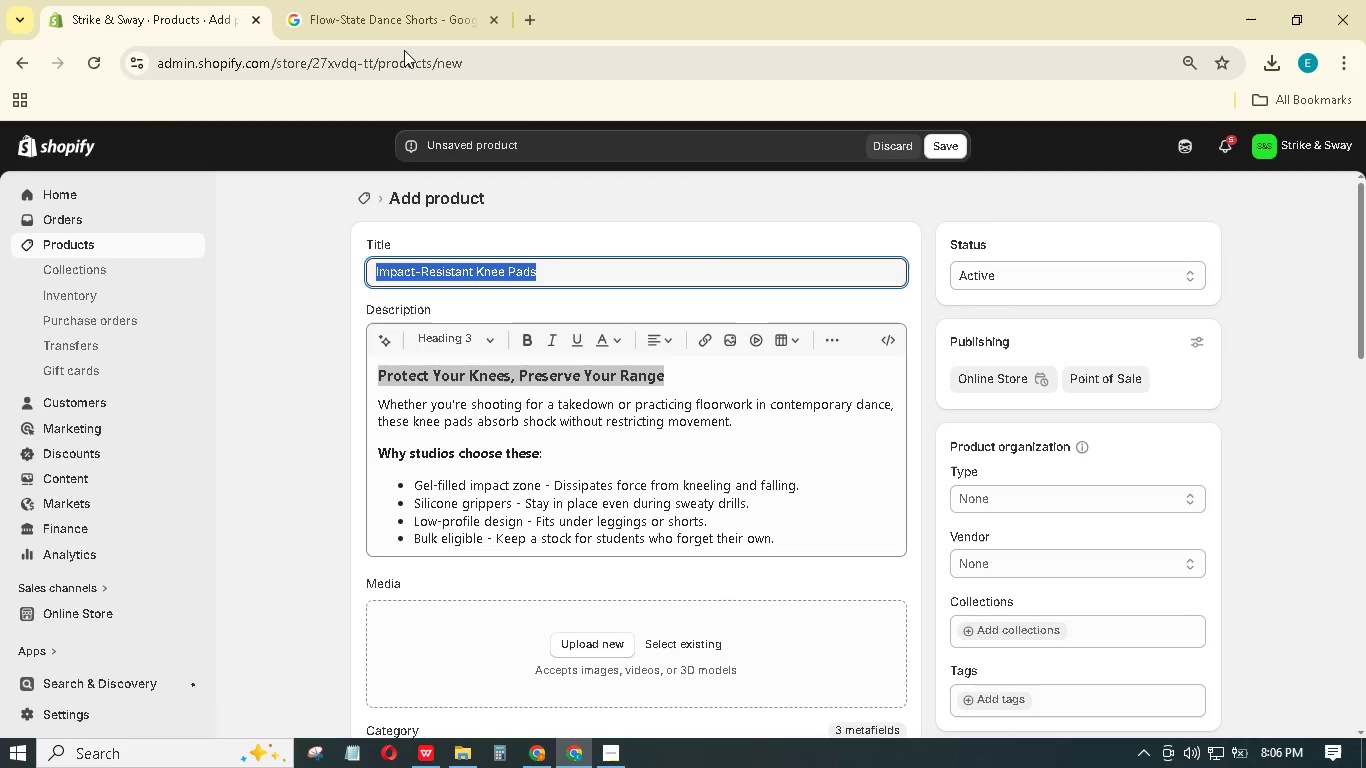 
key(Control+C)
 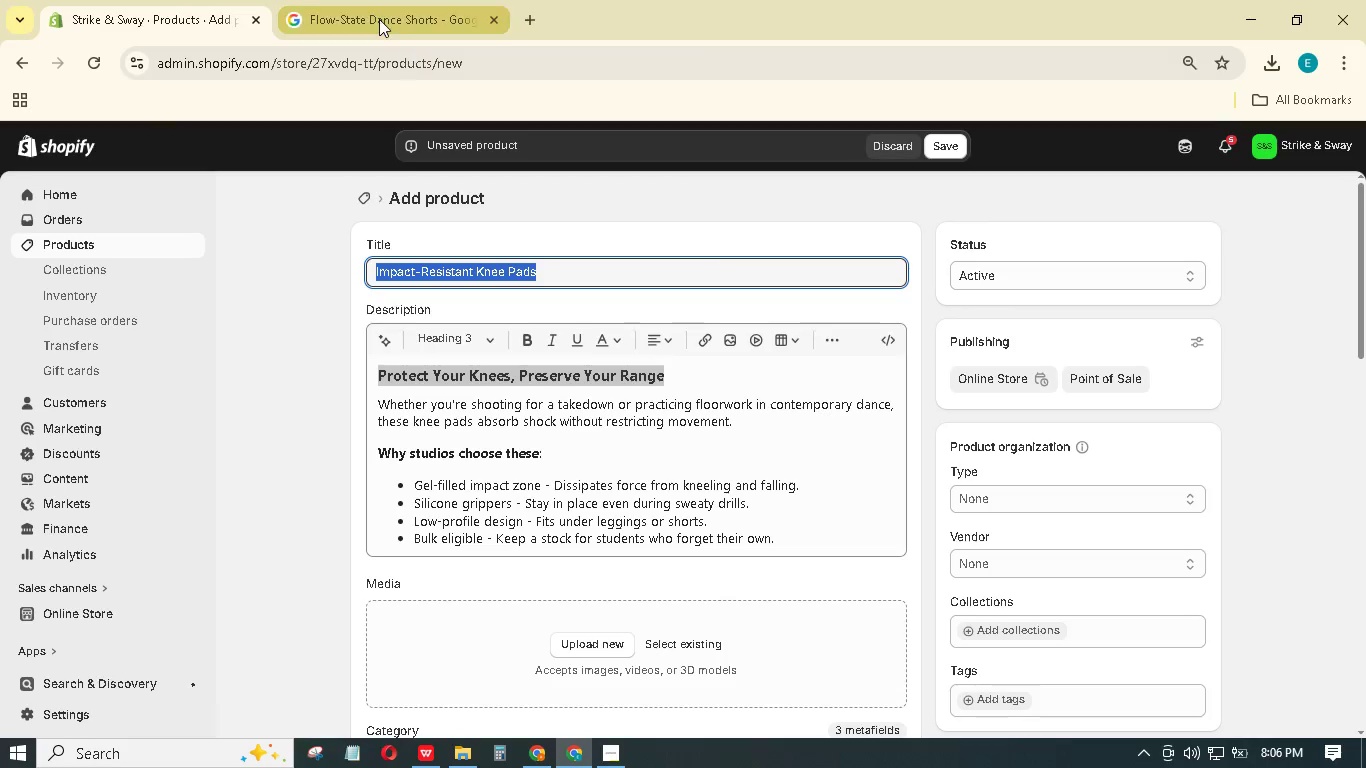 
left_click([379, 13])
 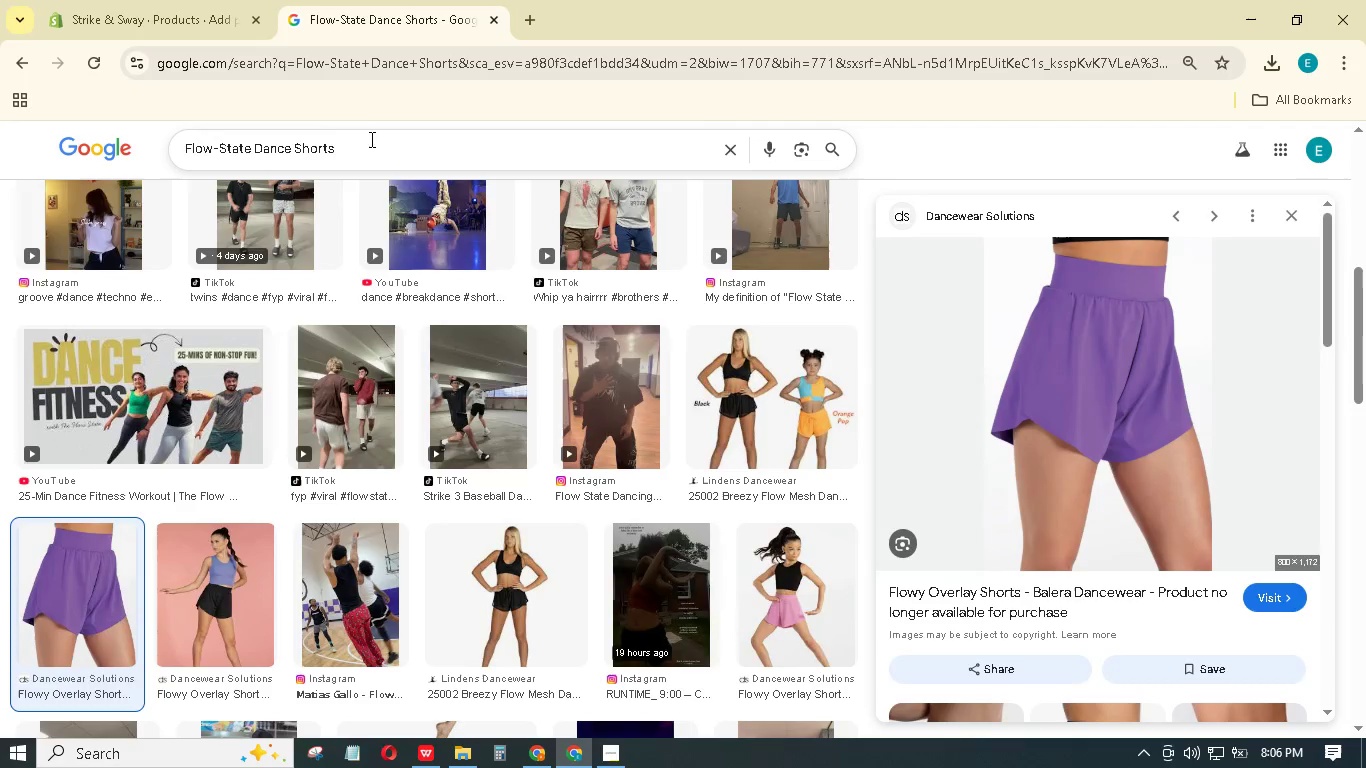 
key(Control+A)
 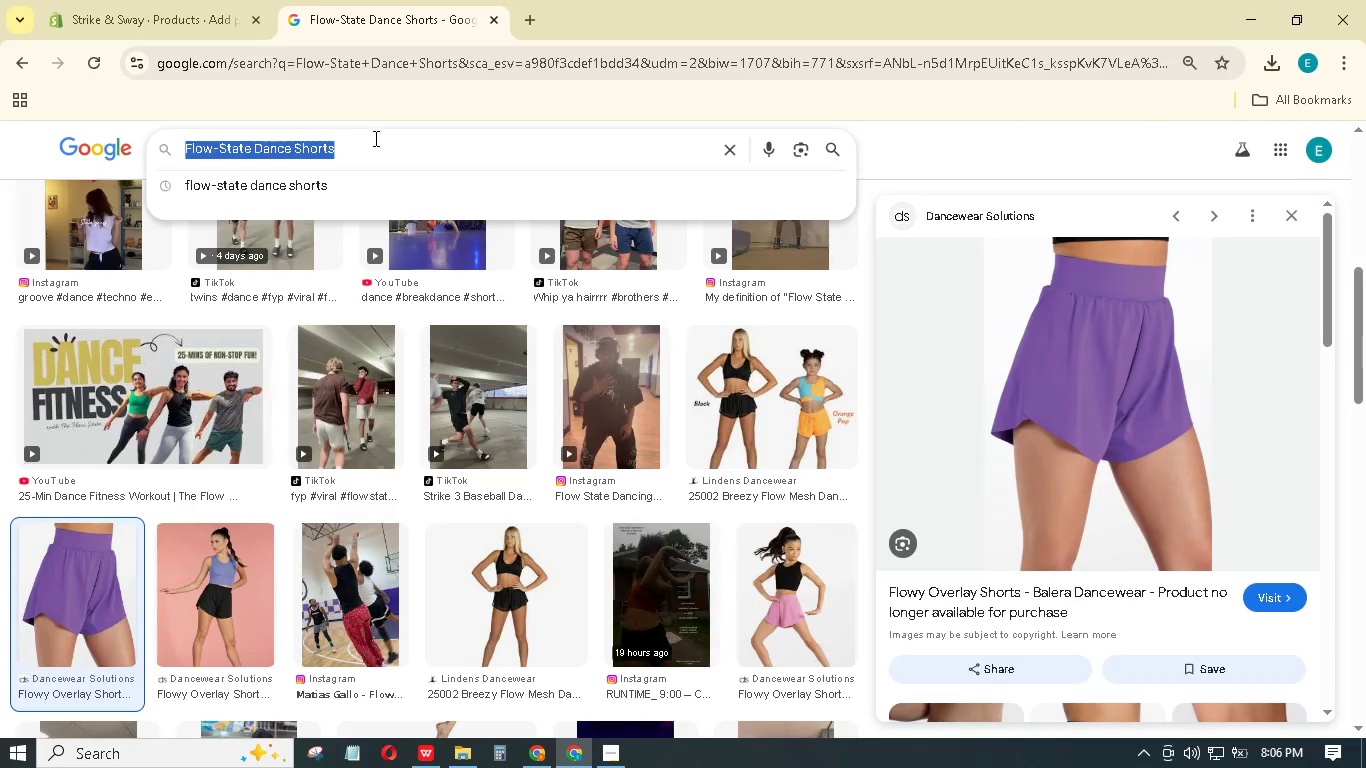 
key(Control+V)
 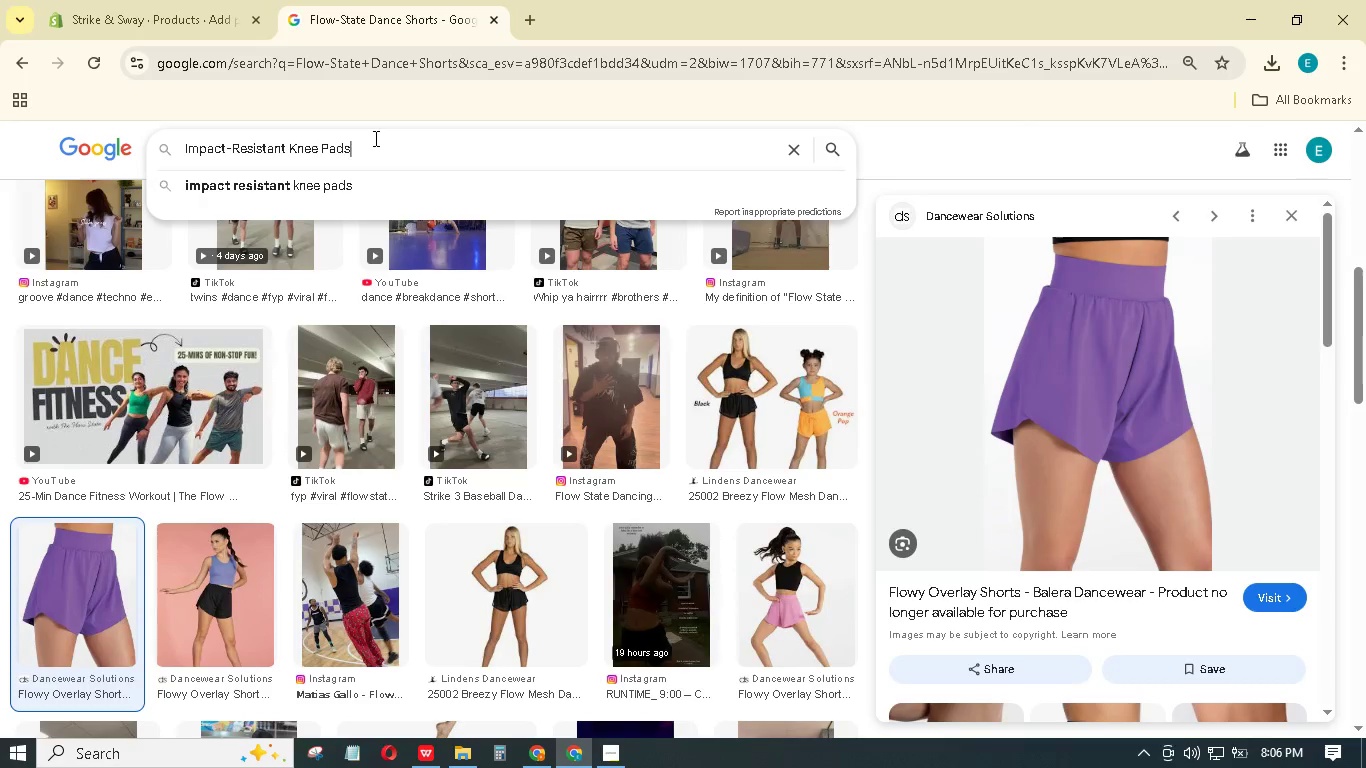 
key(Enter)
 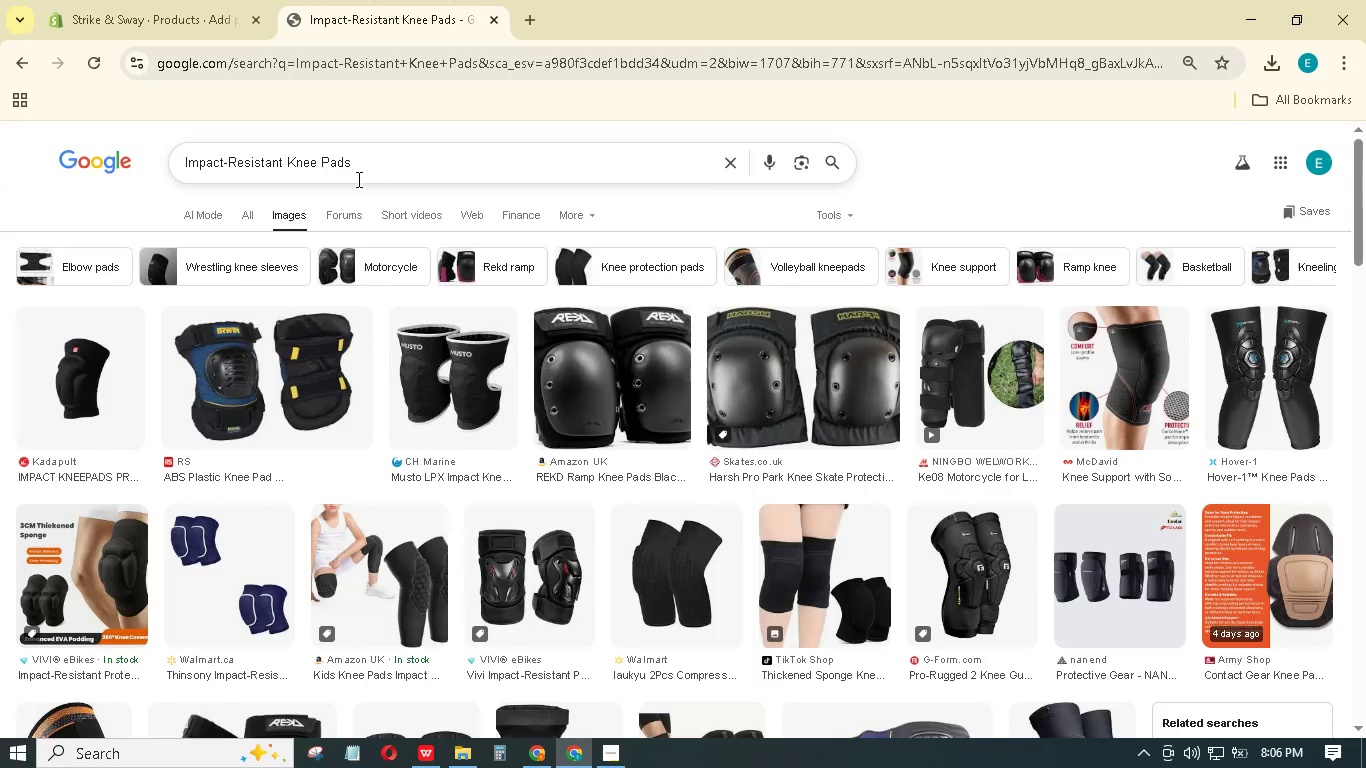 
double_click([440, 337])
 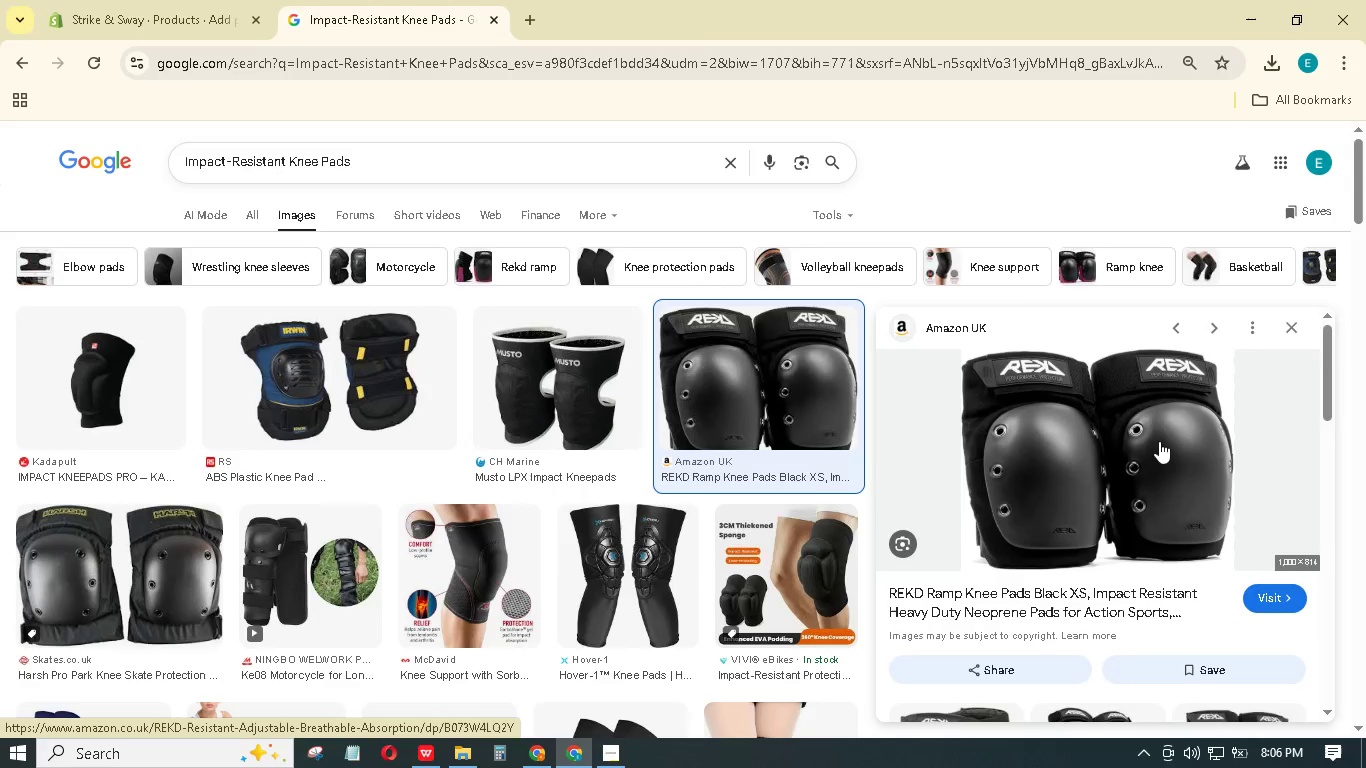 
wait(13.58)
 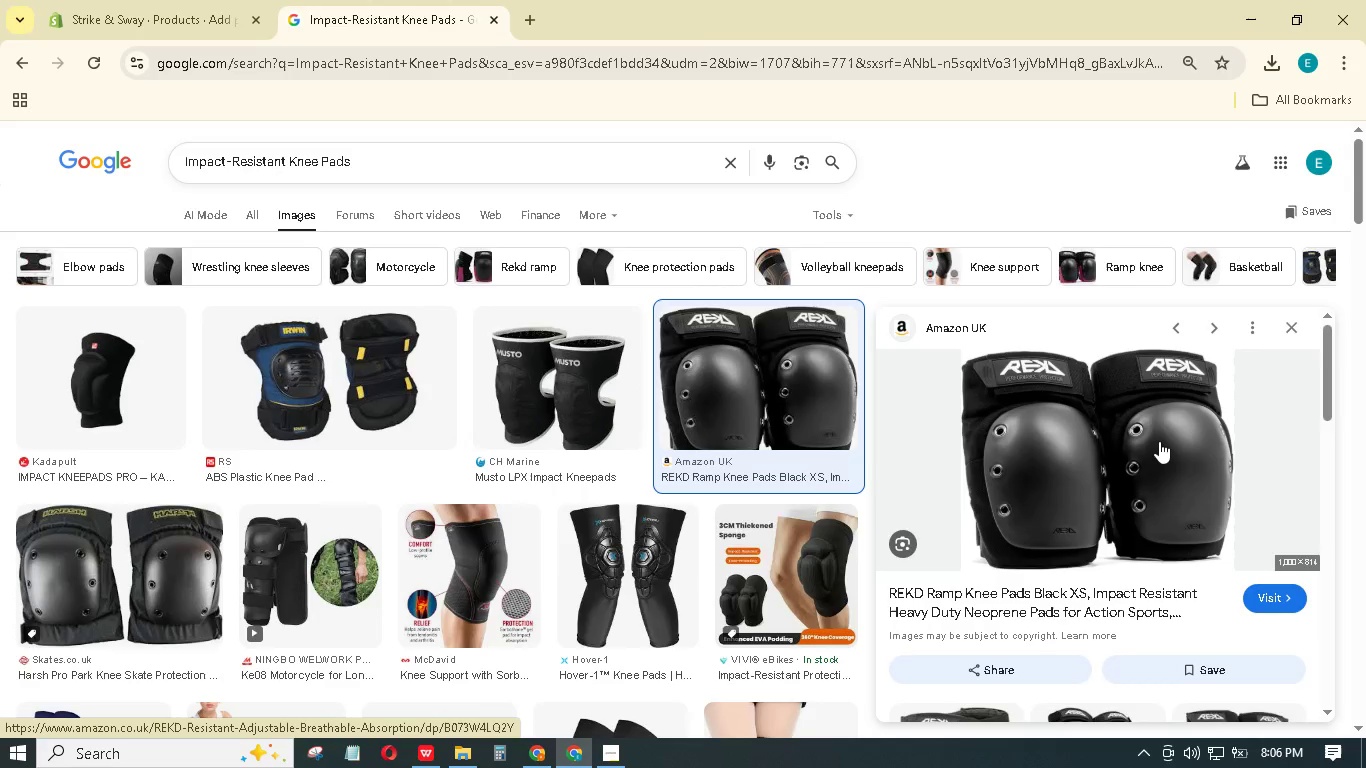 
left_click([959, 585])
 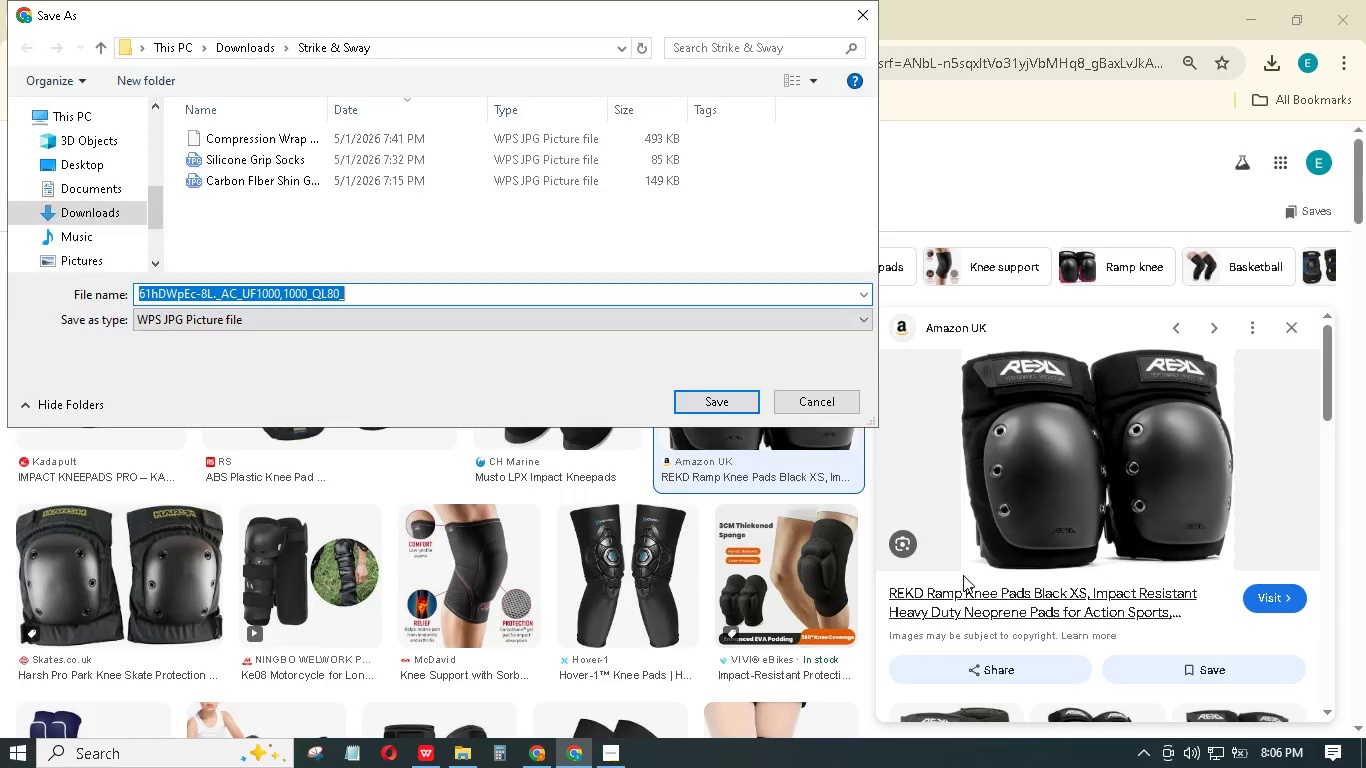 
key(Control+V)
 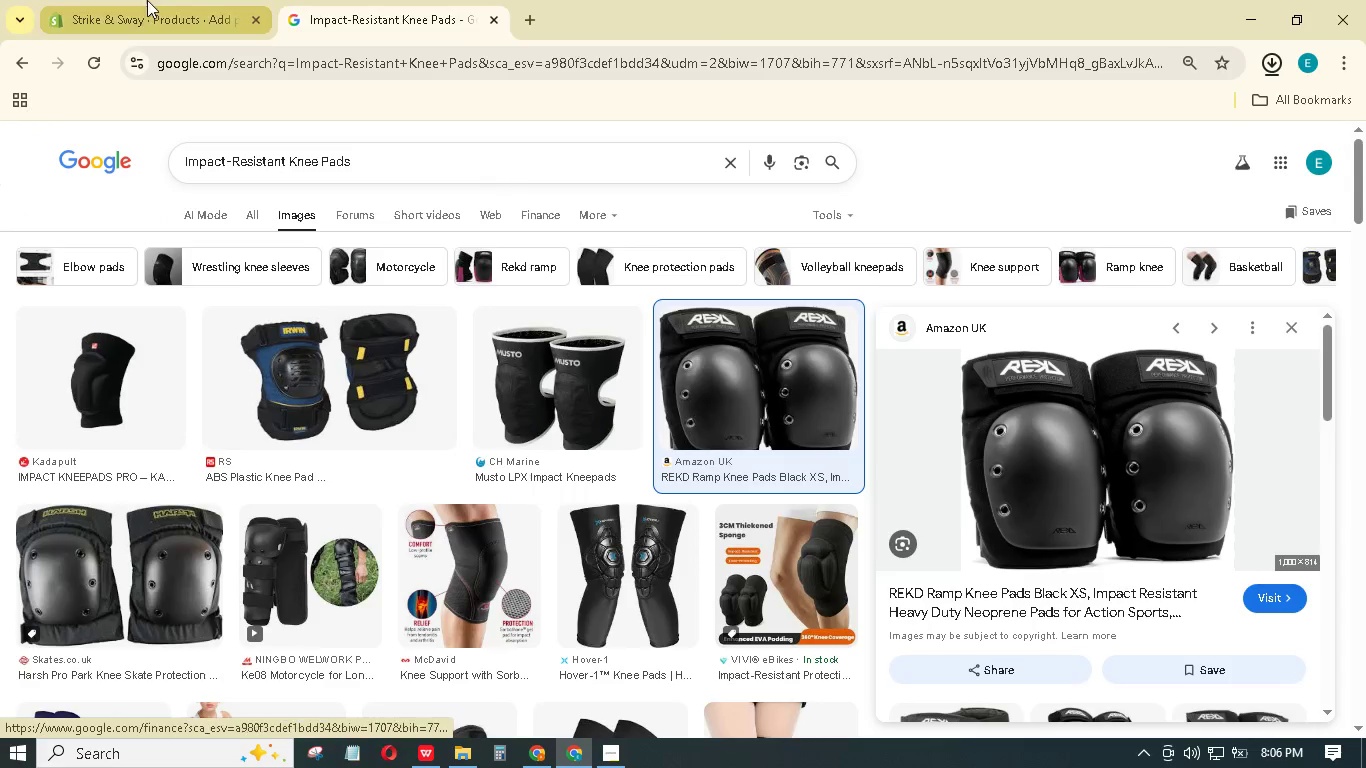 
left_click([127, 0])
 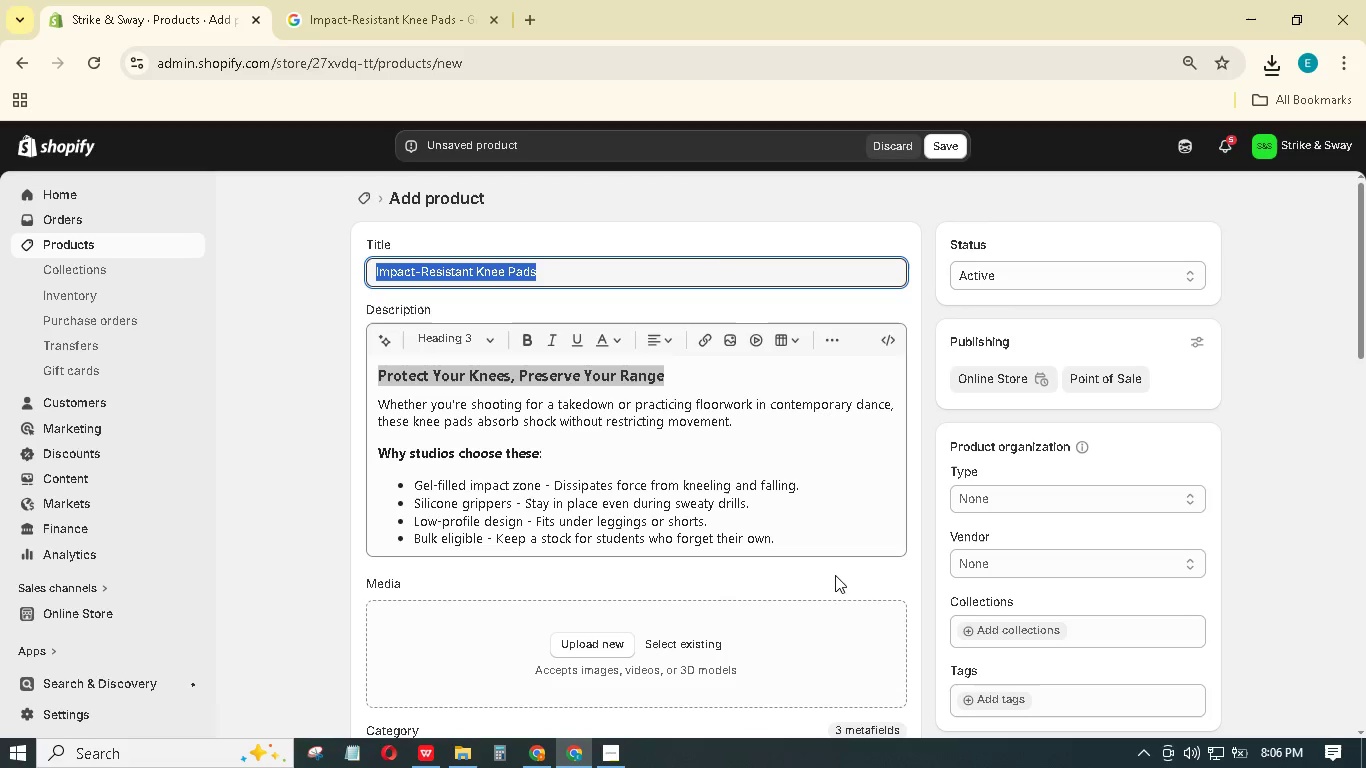 
scroll: coordinate [828, 564], scroll_direction: down, amount: 1.0
 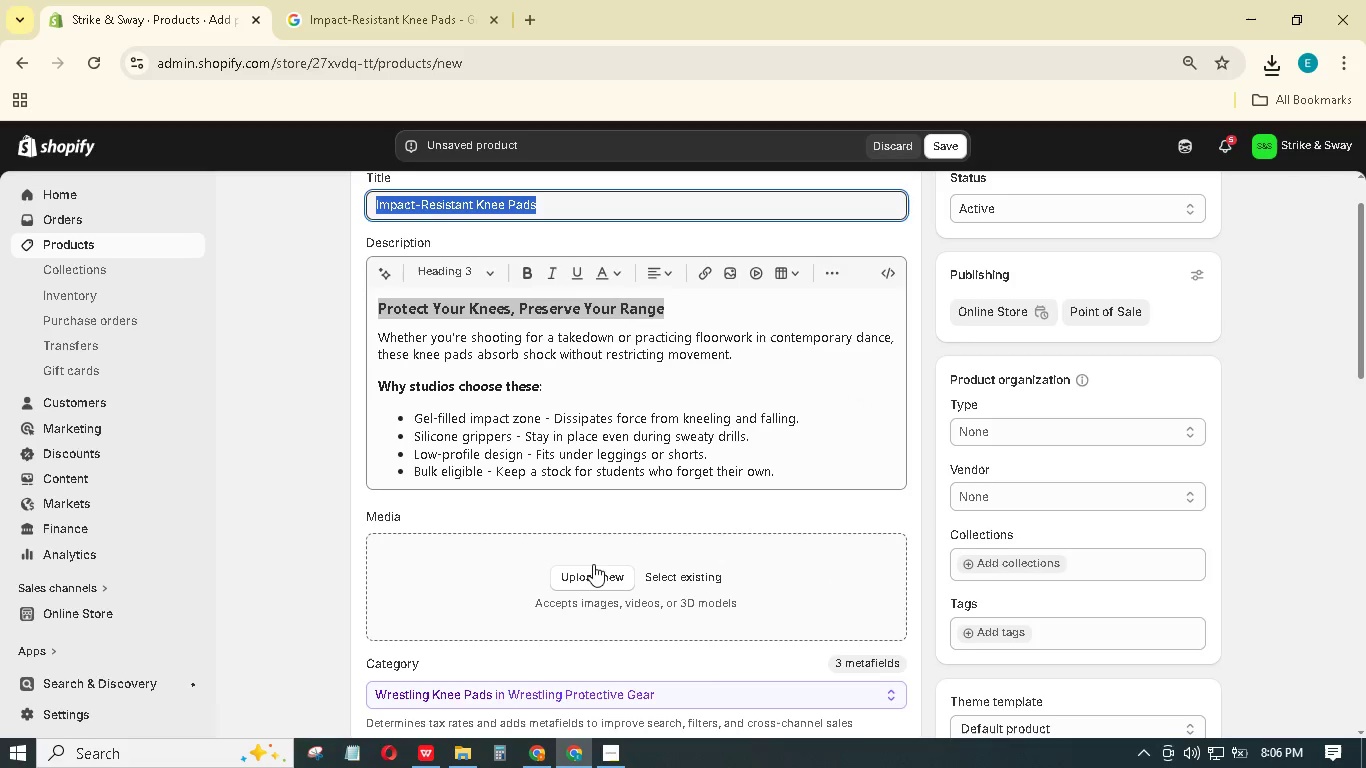 
left_click([591, 567])
 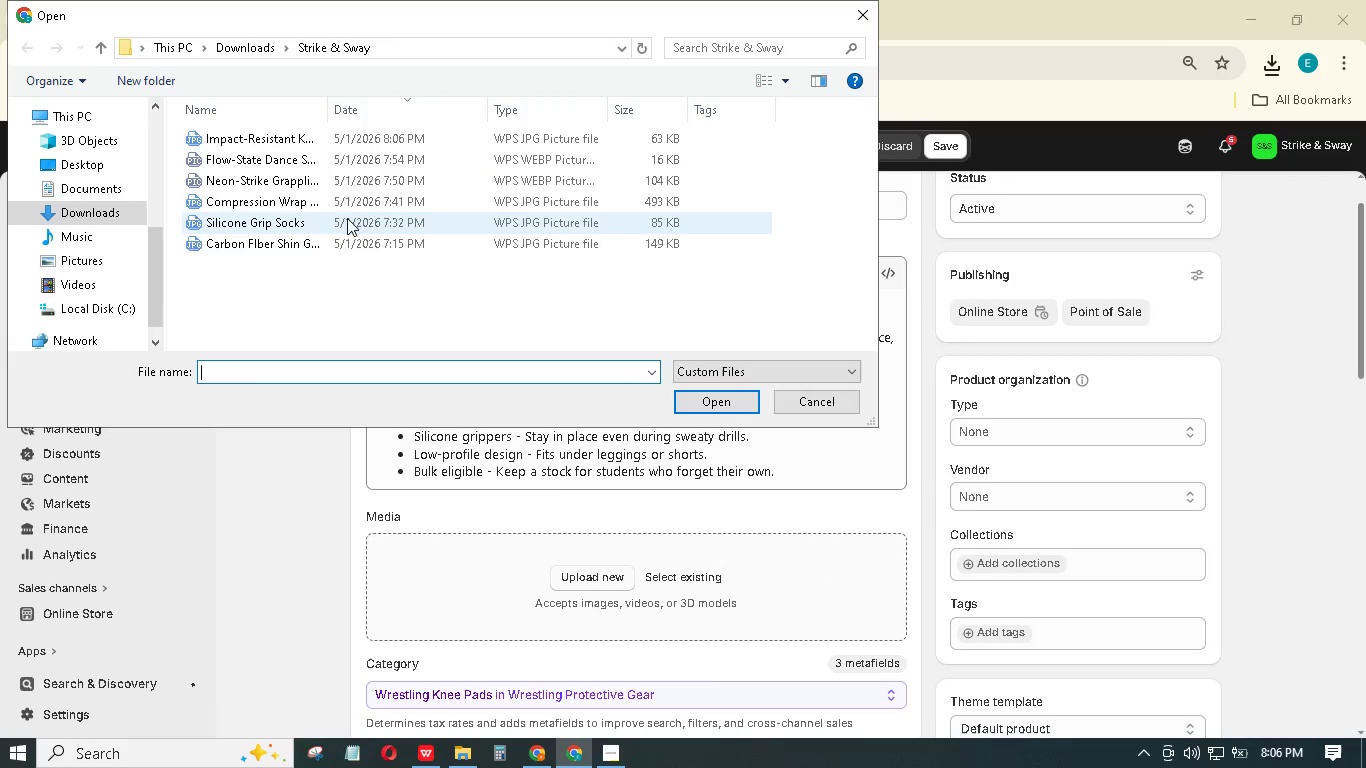 
left_click([322, 150])
 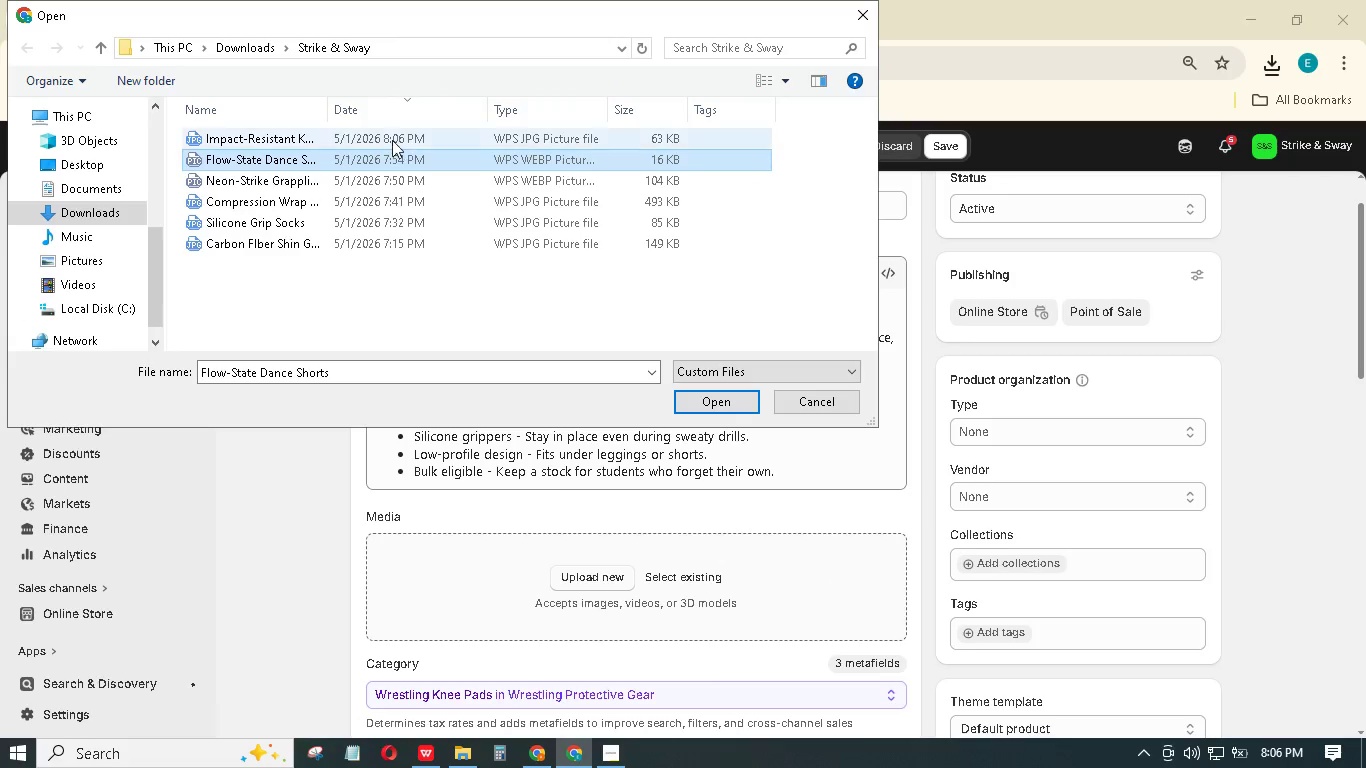 
left_click([393, 137])
 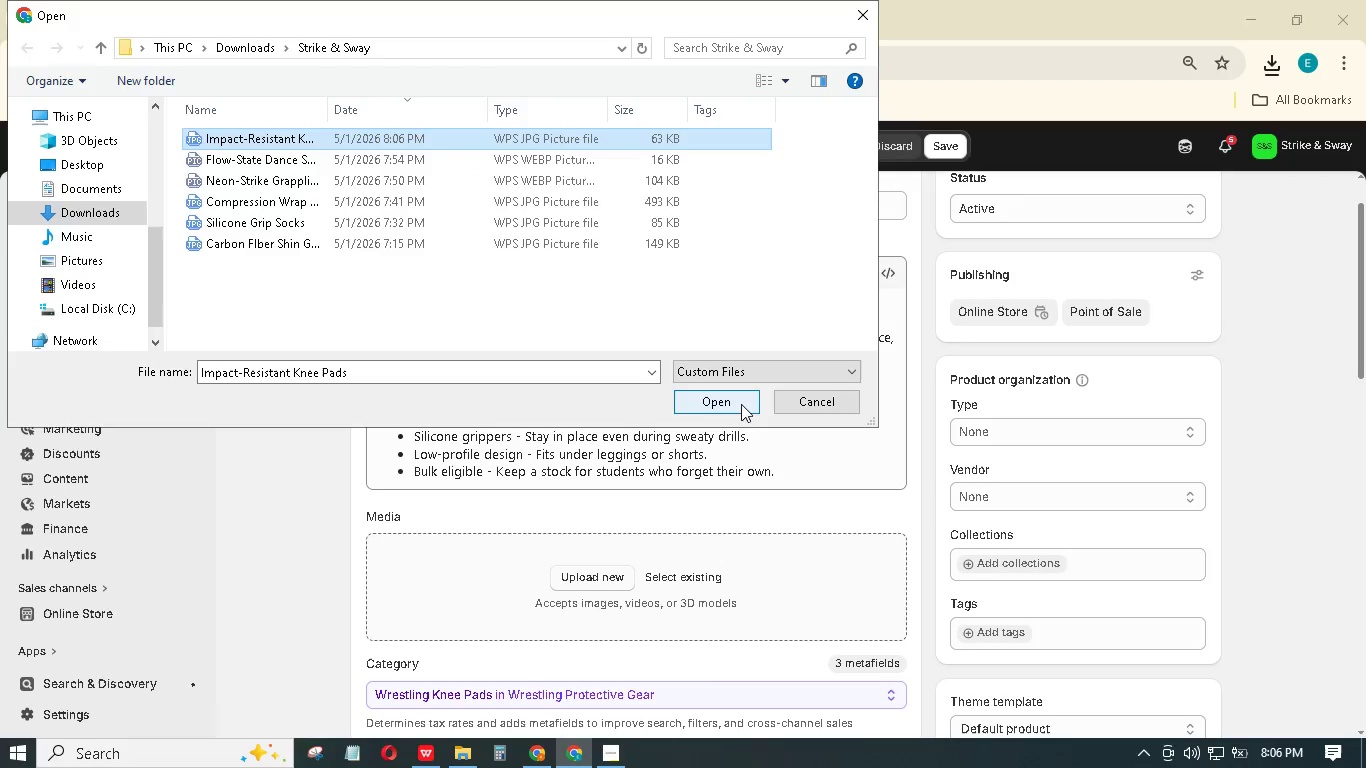 
left_click([736, 404])
 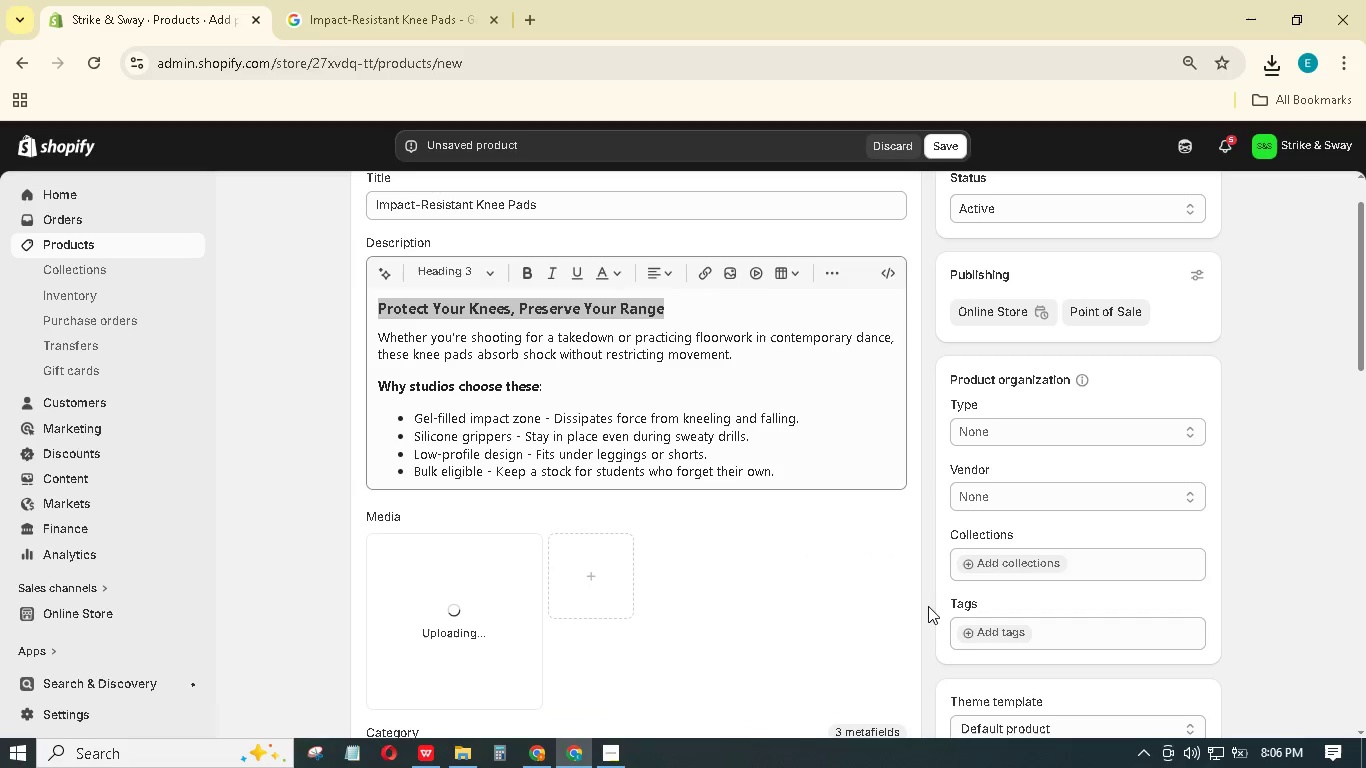 
wait(8.59)
 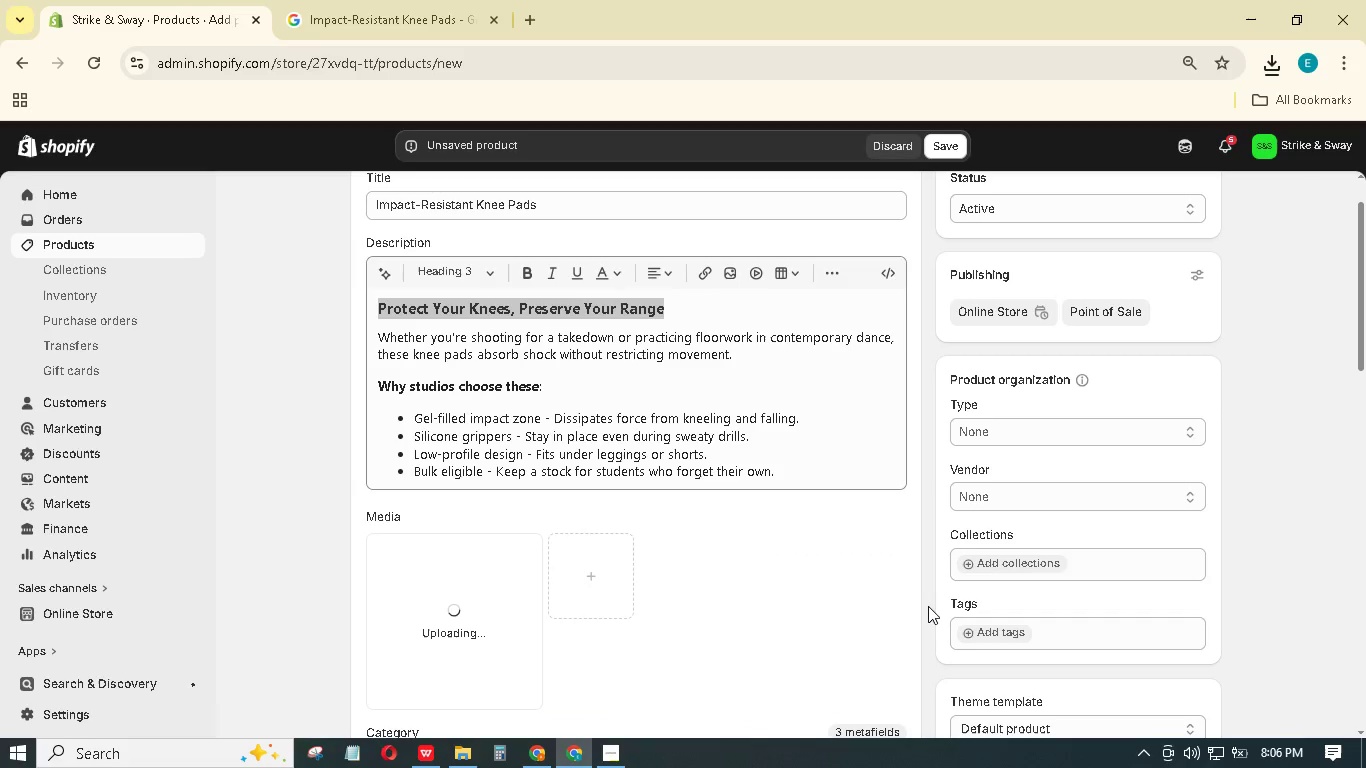 
scroll: coordinate [776, 494], scroll_direction: down, amount: 2.0
 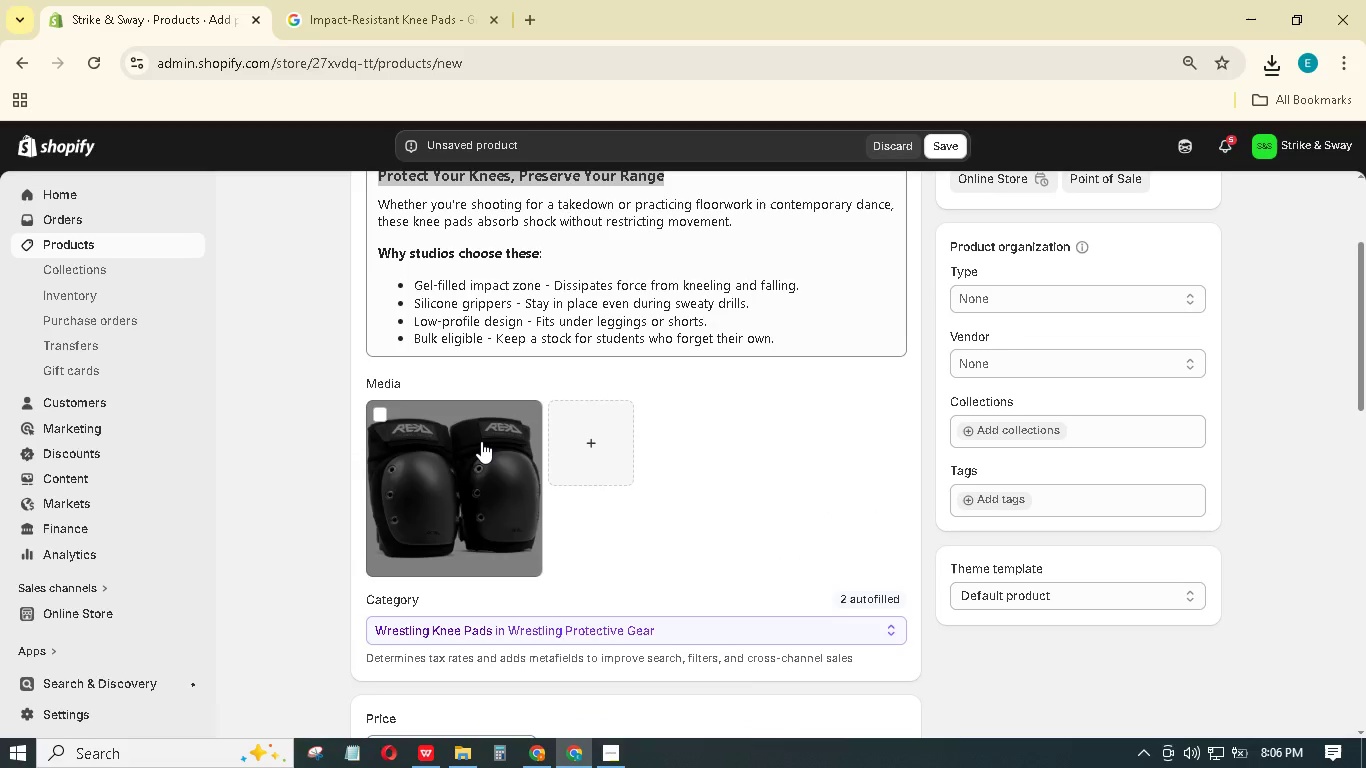 
left_click([481, 441])
 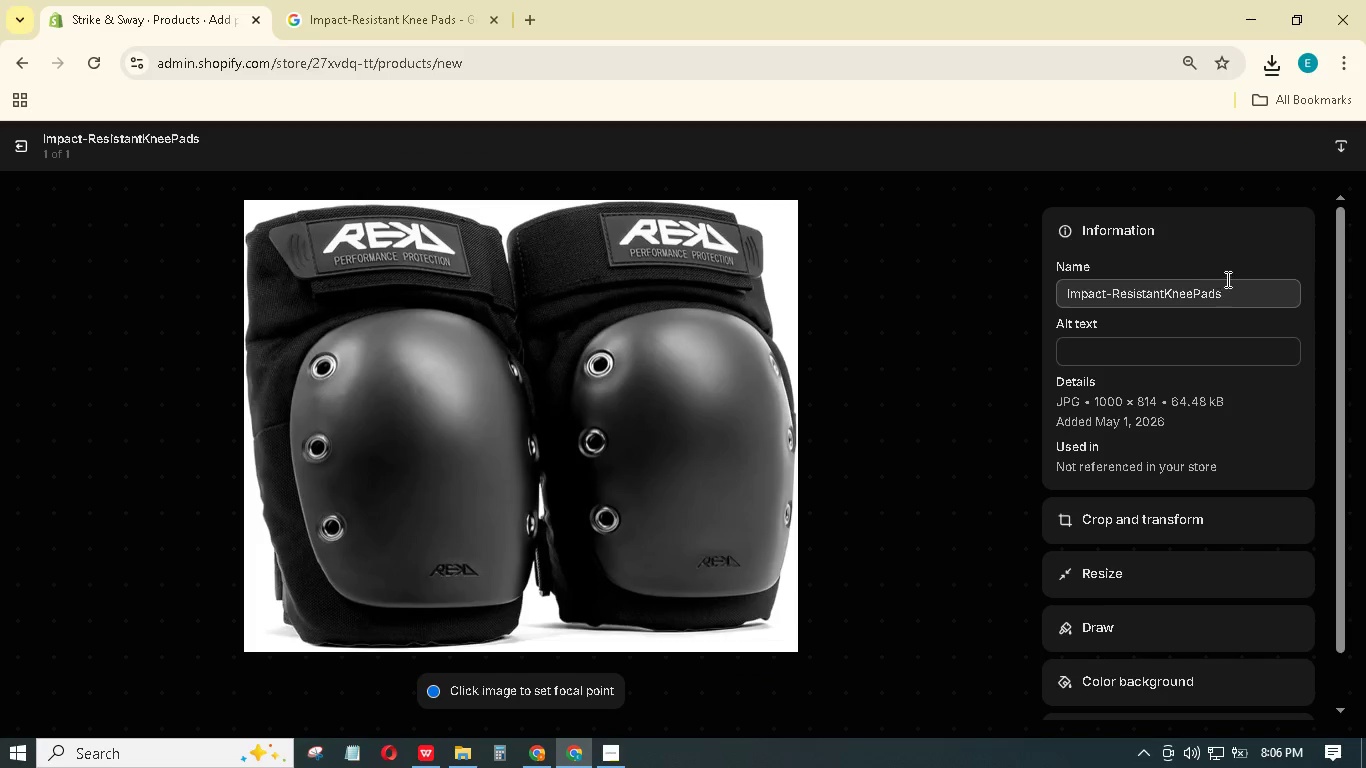 
wait(5.75)
 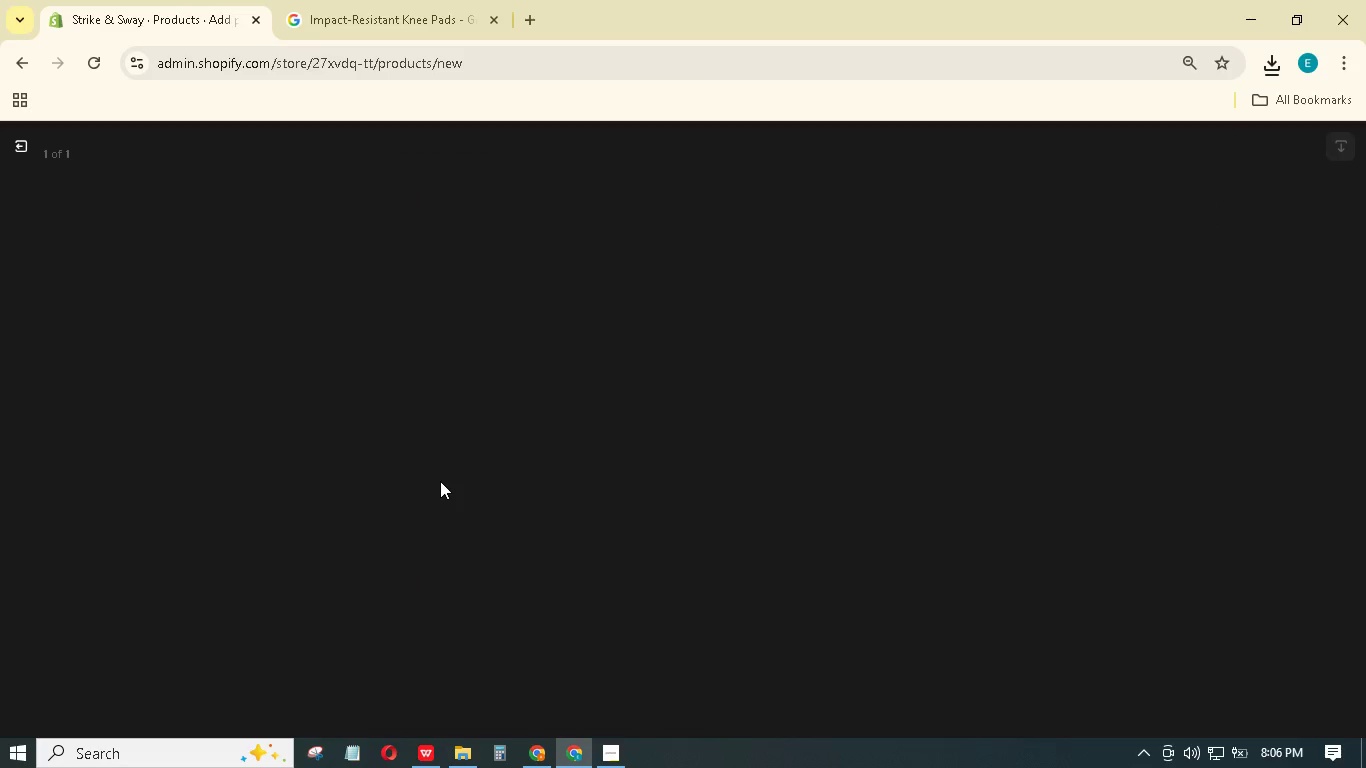 
type(Black gel knee pads )
 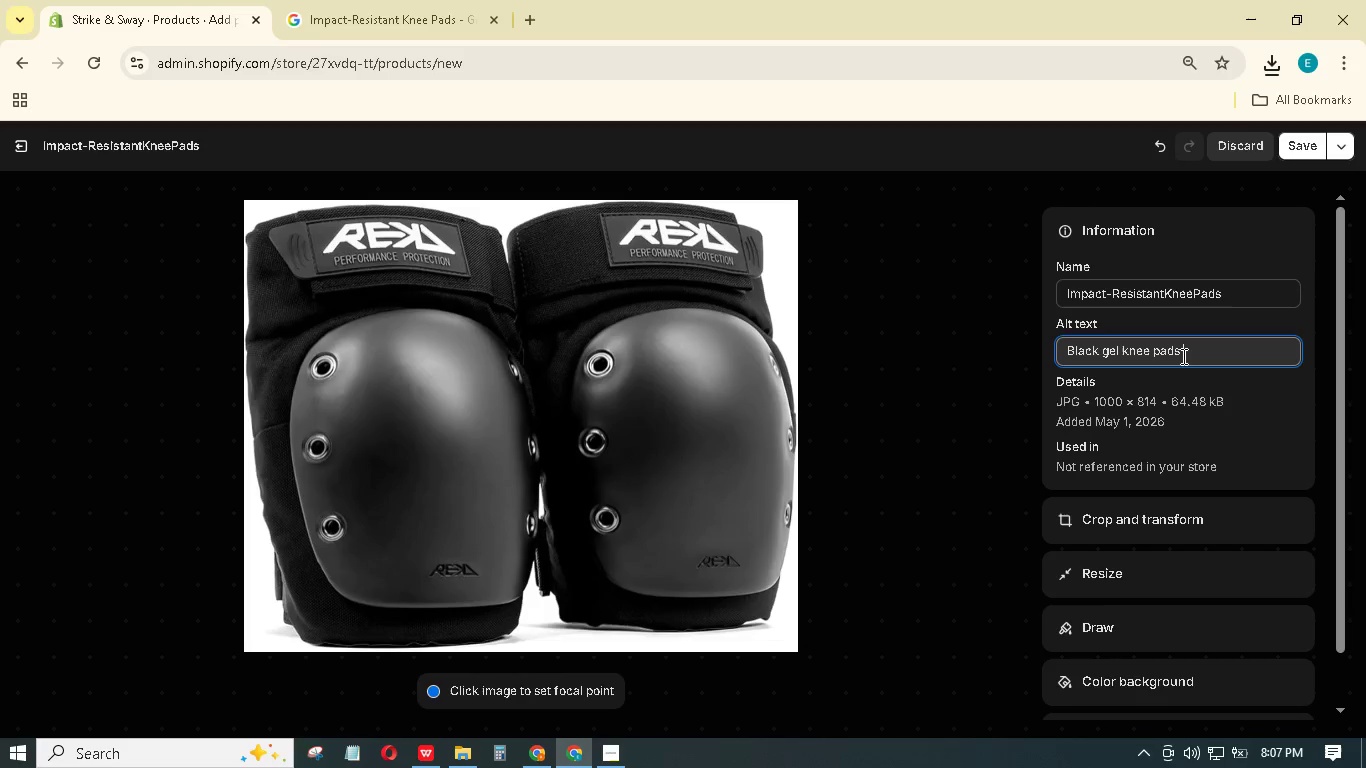 
wait(5.64)
 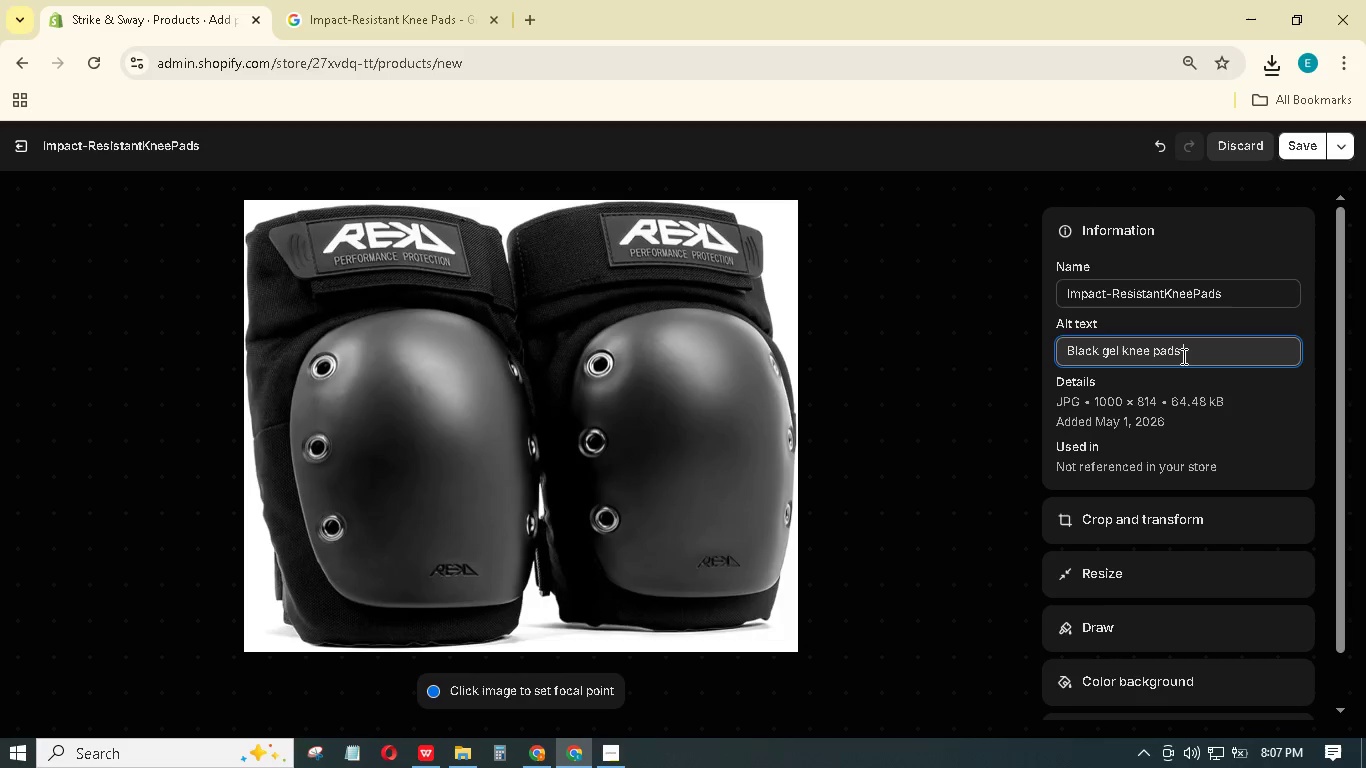 
type(sitting next to one another.)
 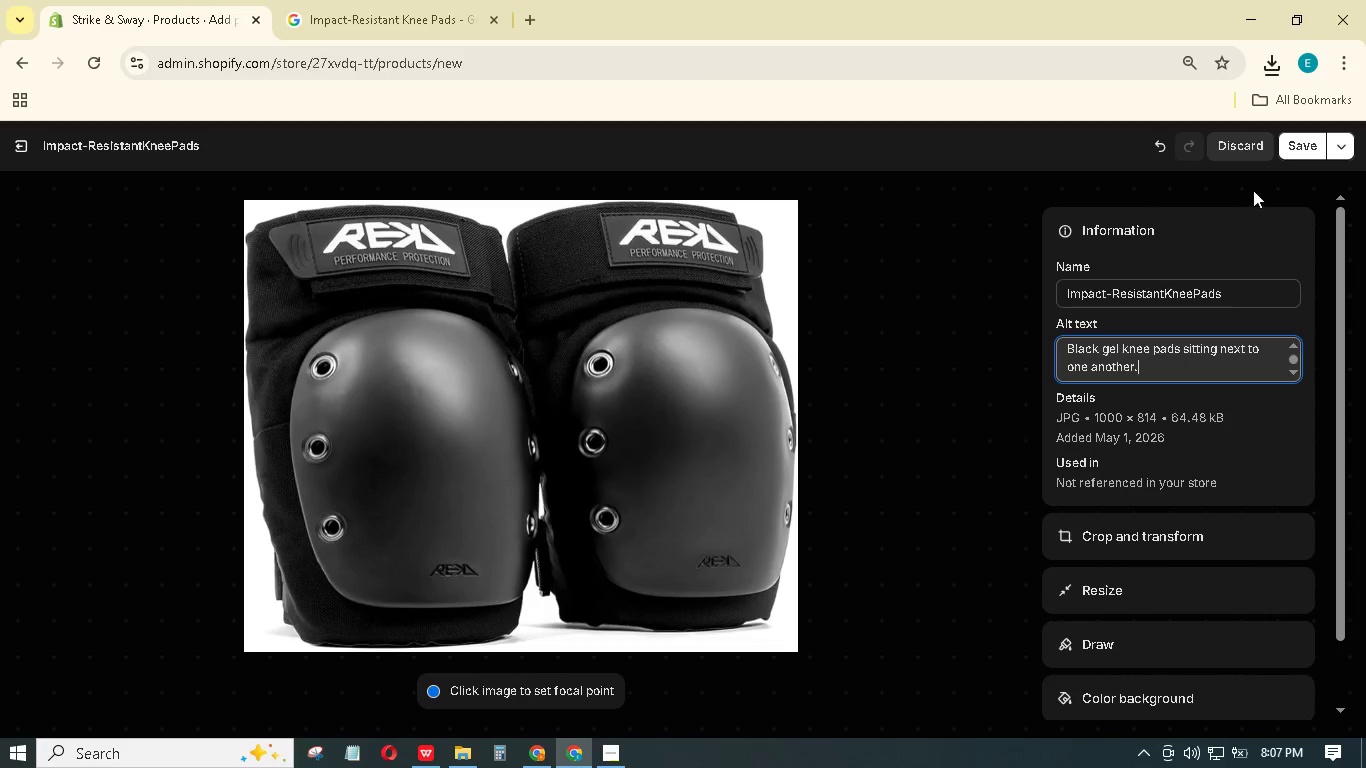 
left_click([1284, 143])
 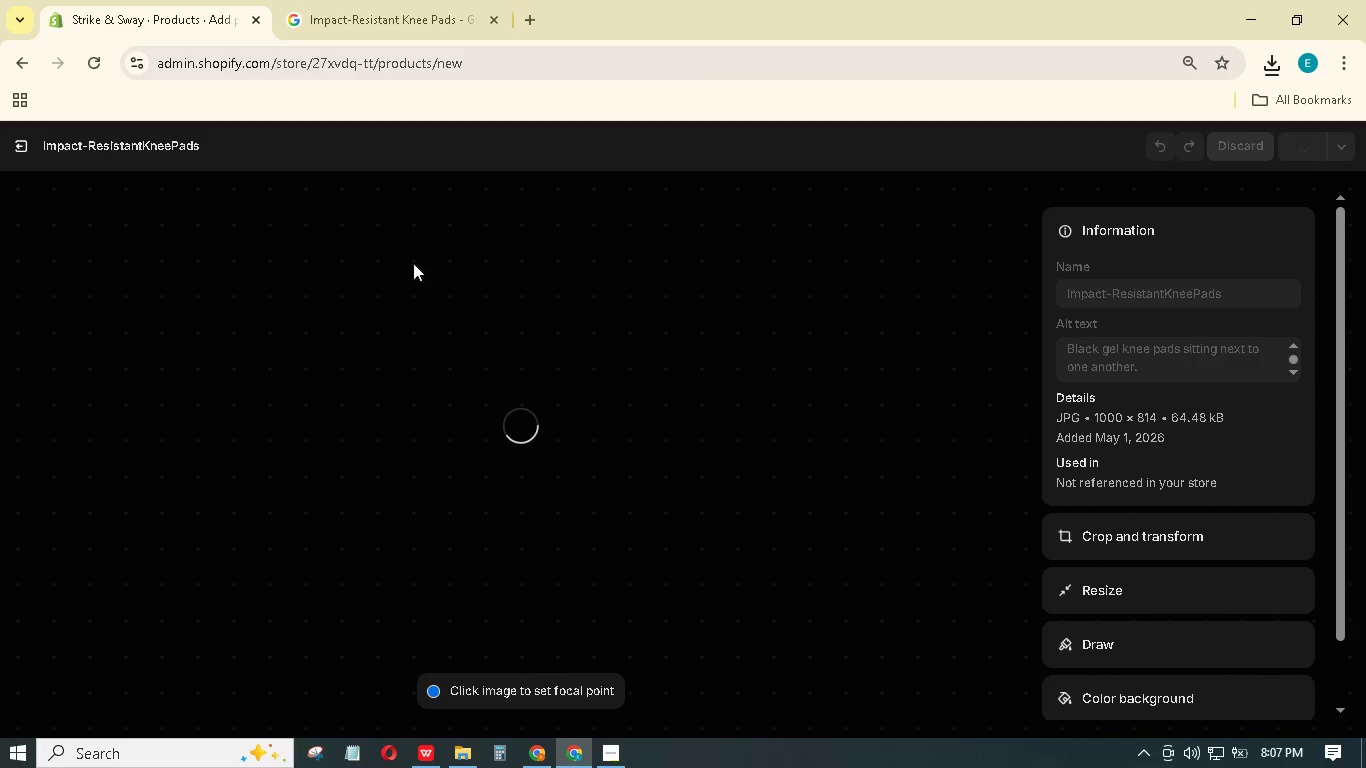 
mouse_move([23, 163])
 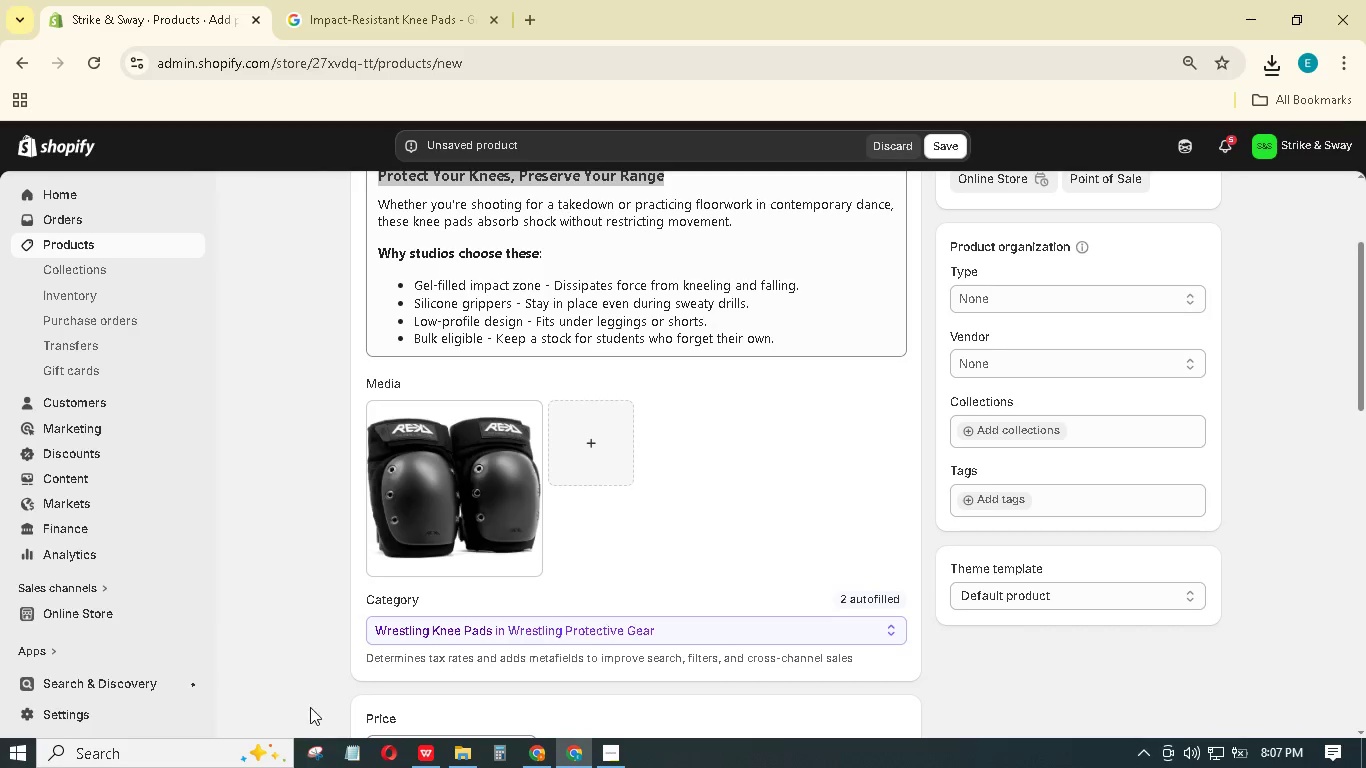 
left_click([427, 758])
 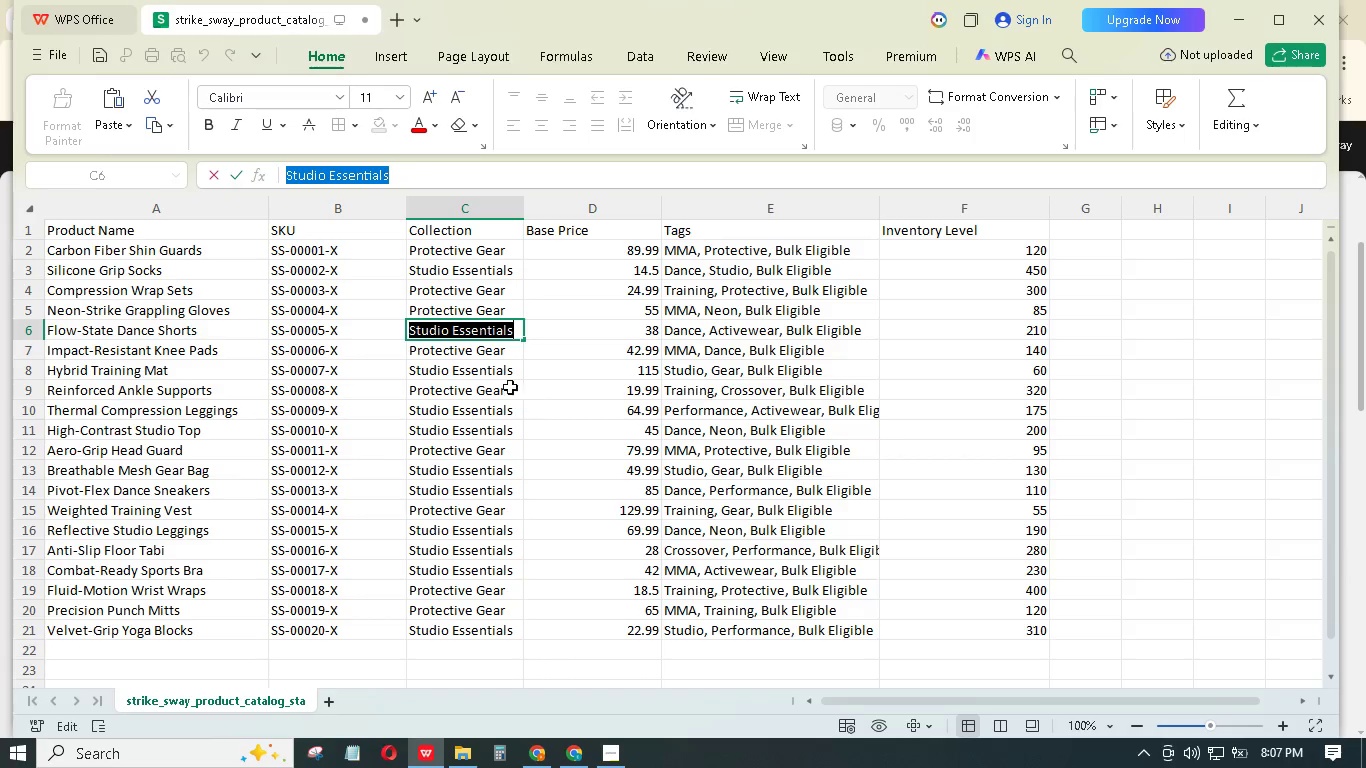 
left_click([499, 351])
 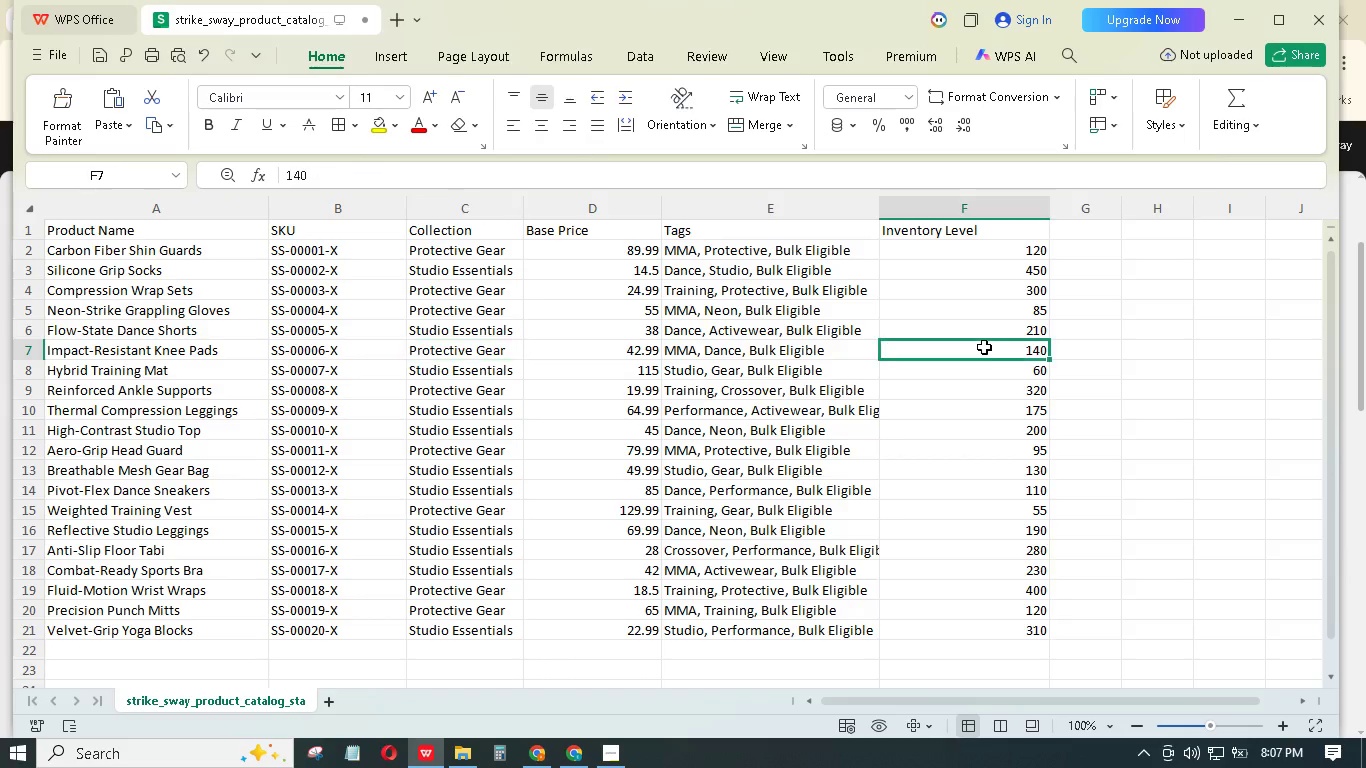 
left_click([1240, 20])
 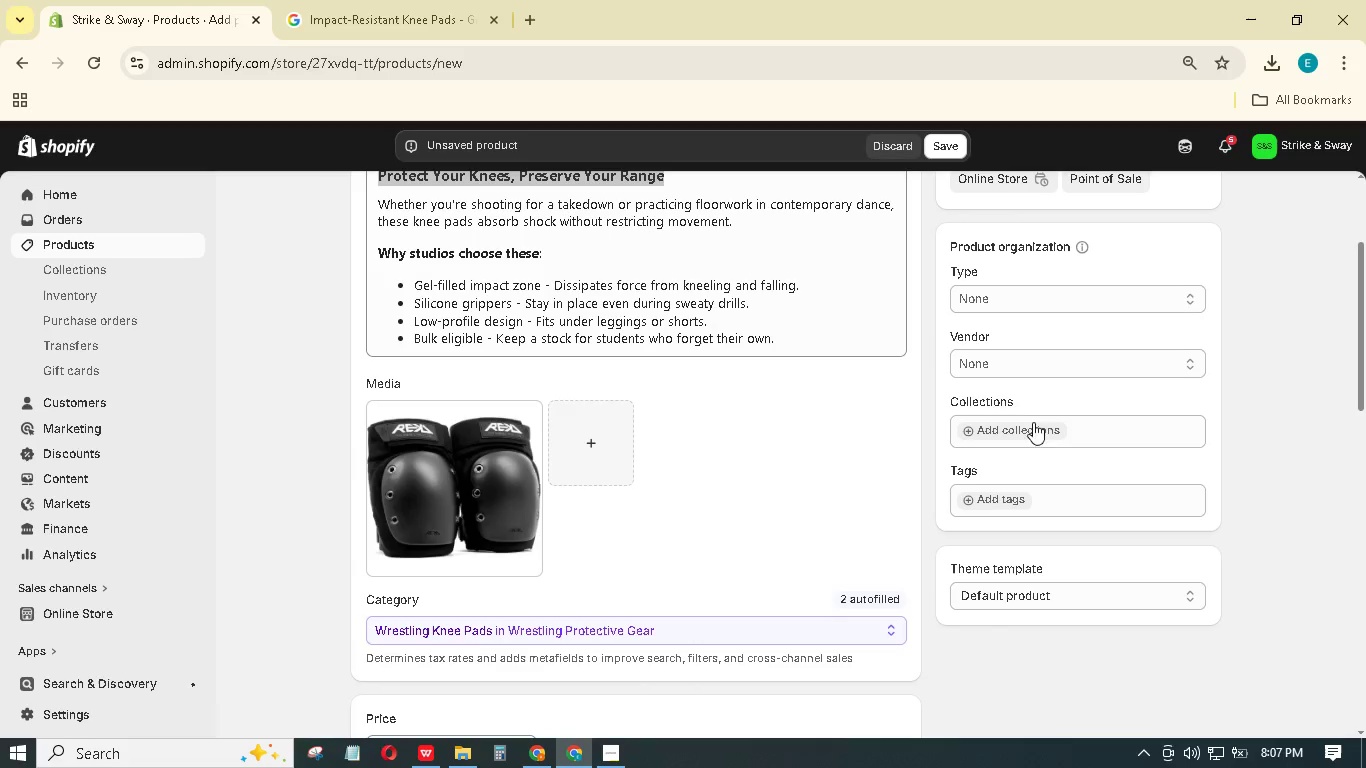 
left_click([1040, 428])
 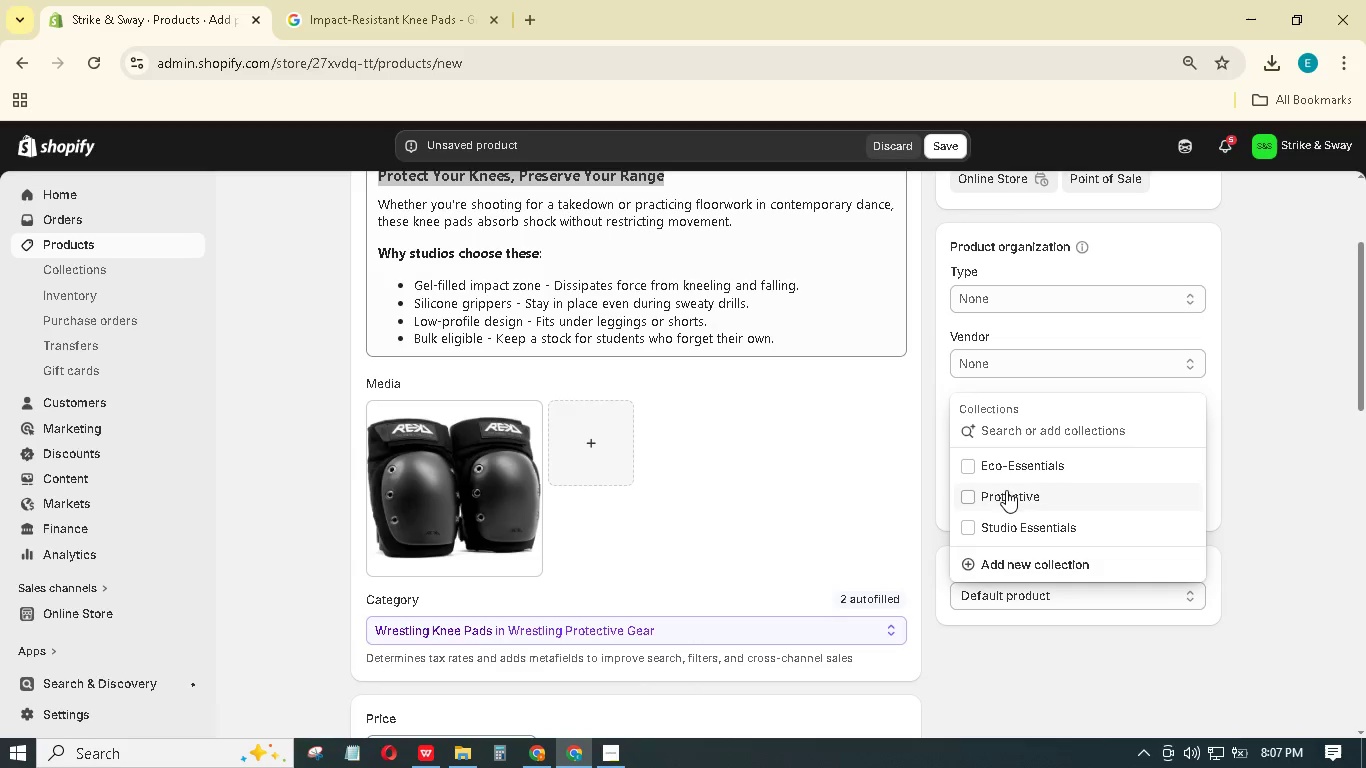 
left_click([1010, 493])
 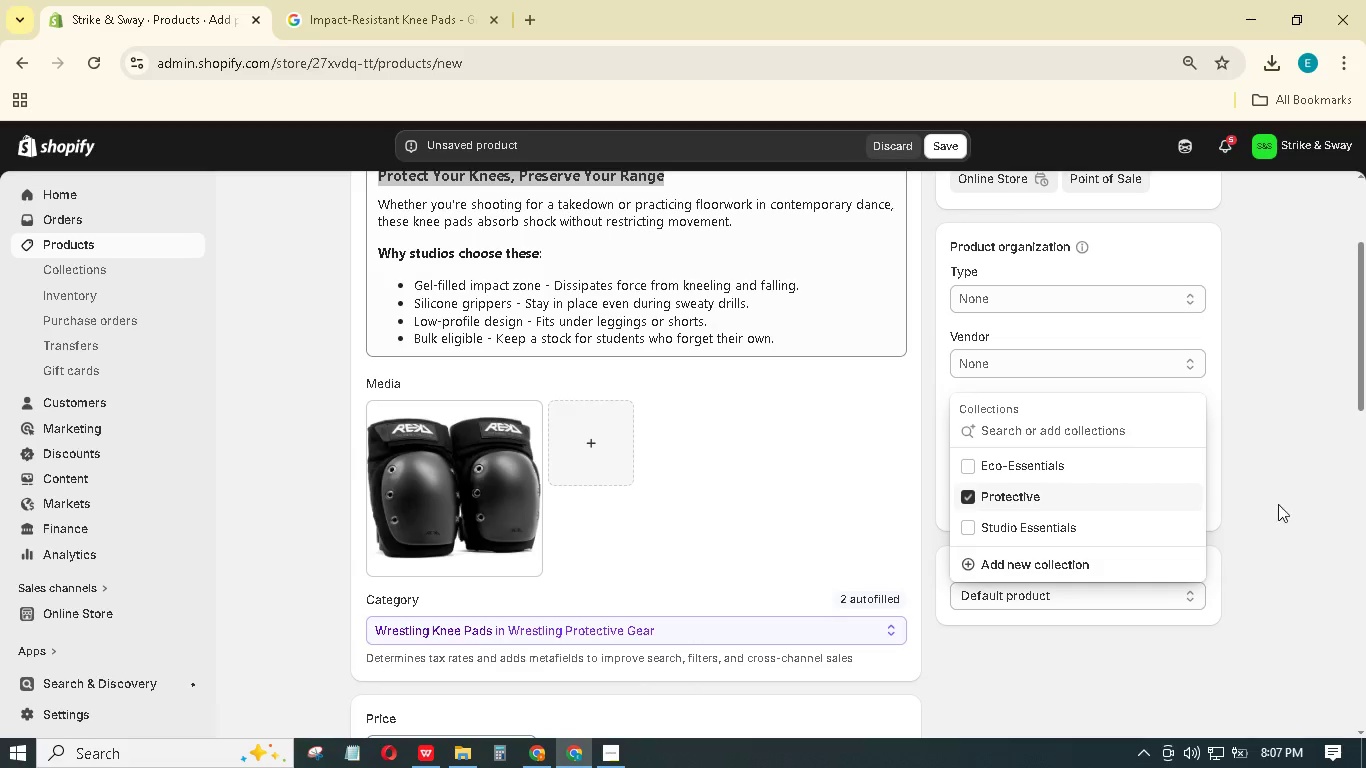 
left_click([1321, 476])
 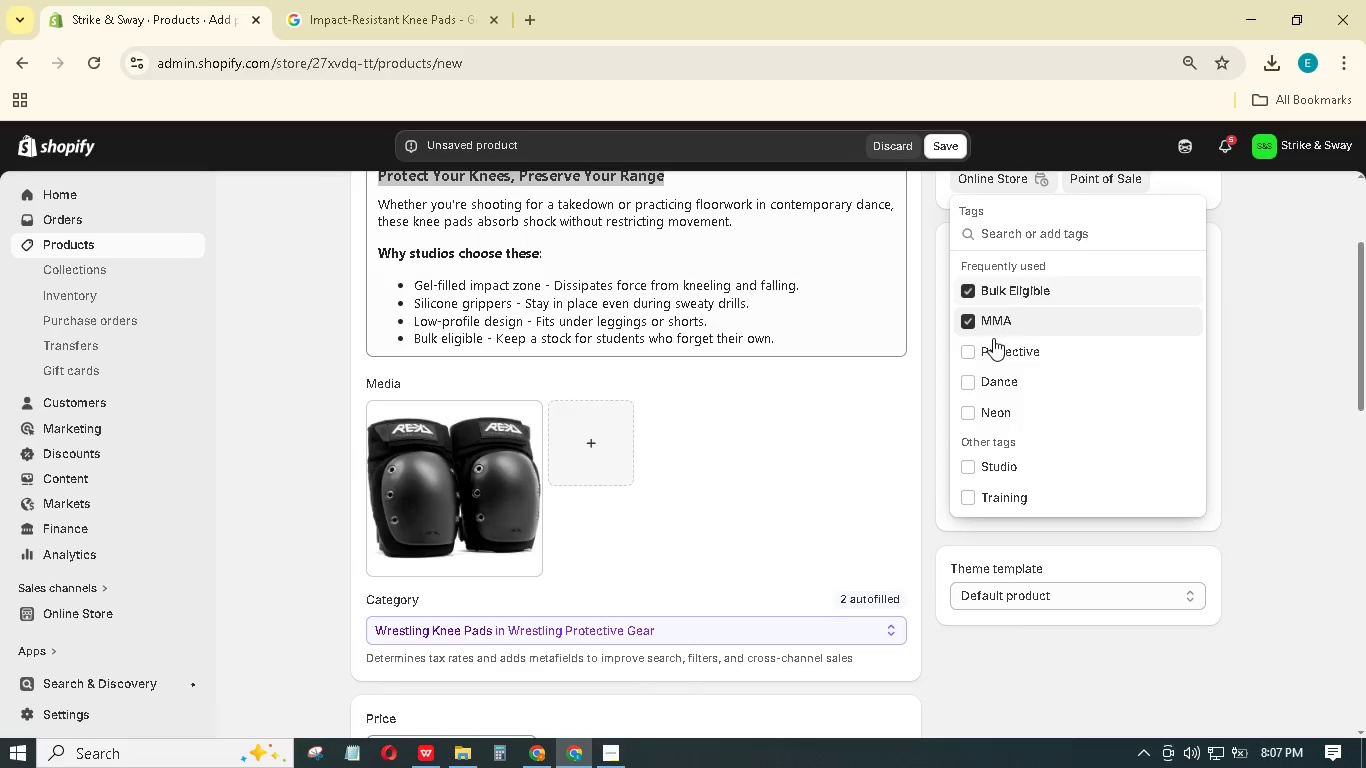 
wait(5.58)
 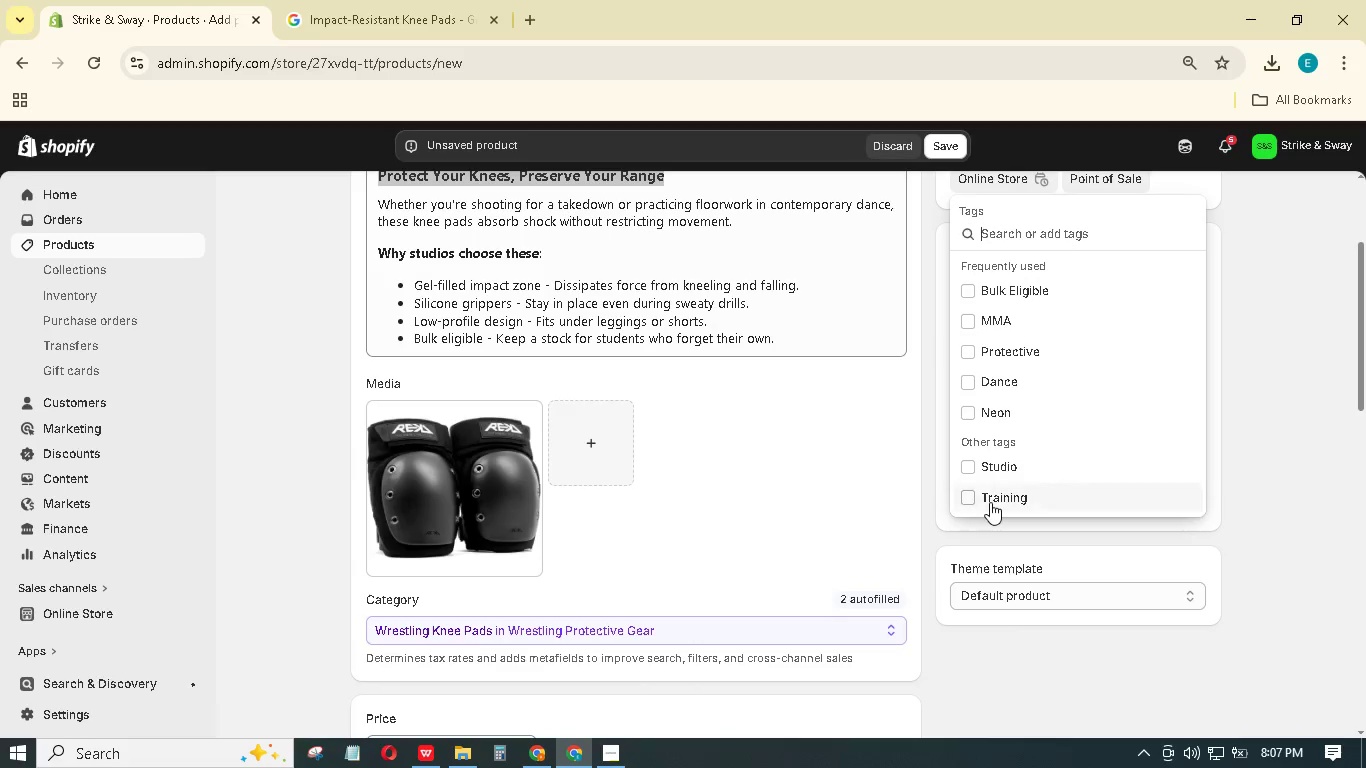 
left_click([1270, 437])
 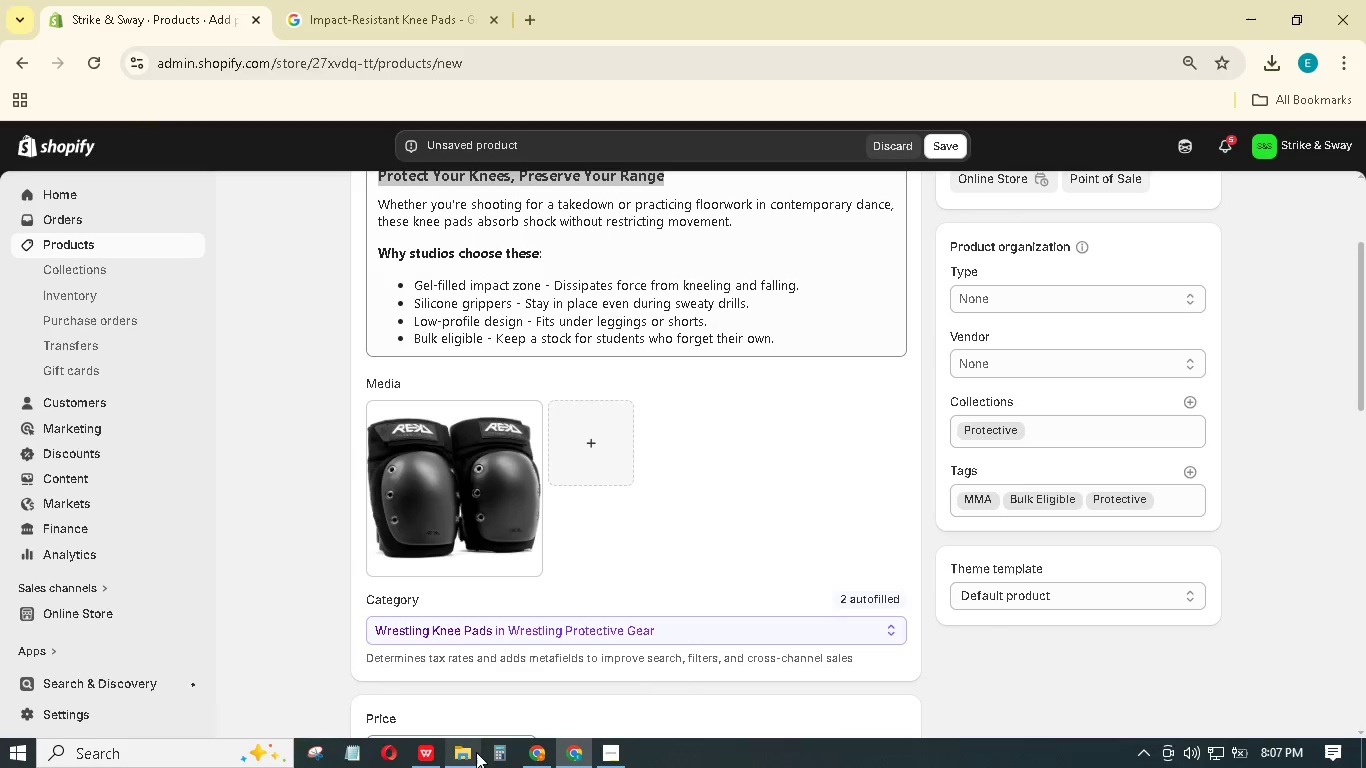 
left_click([423, 757])
 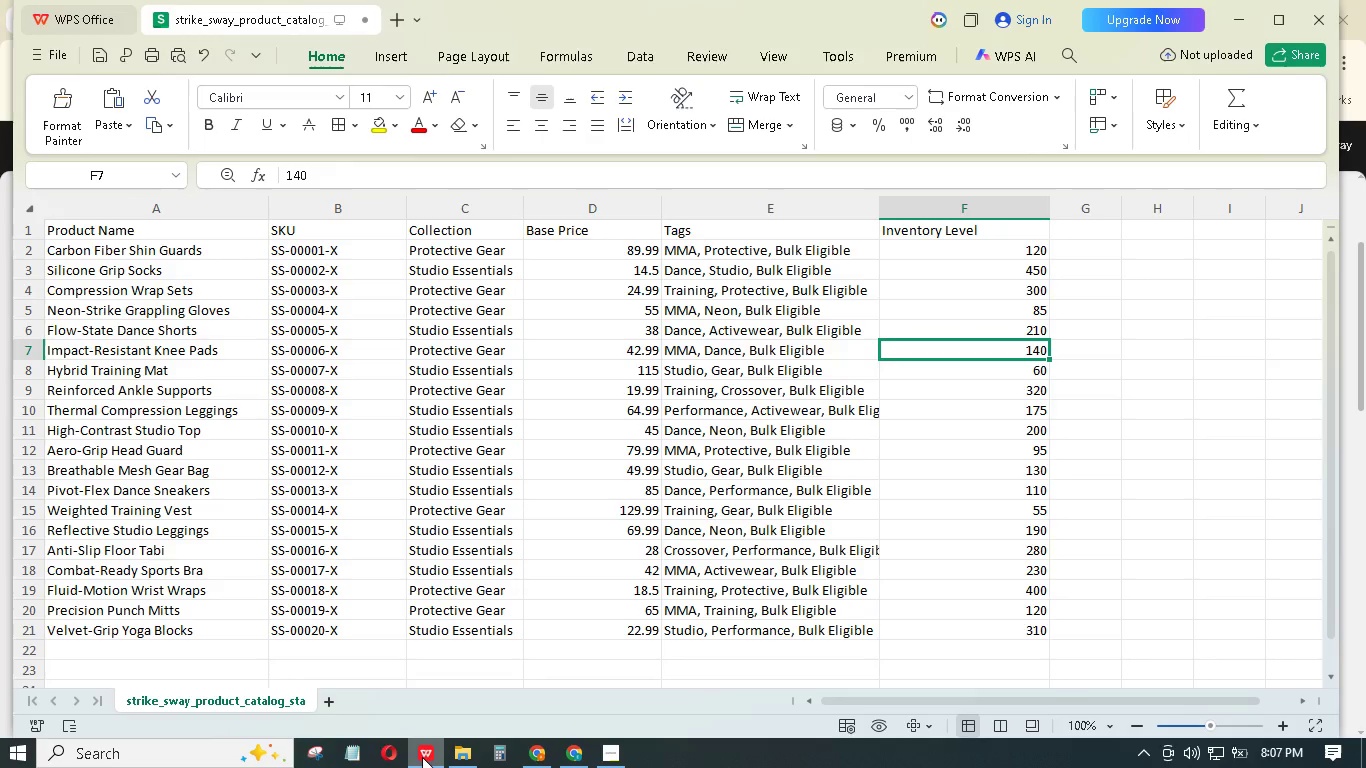 
left_click([422, 757])
 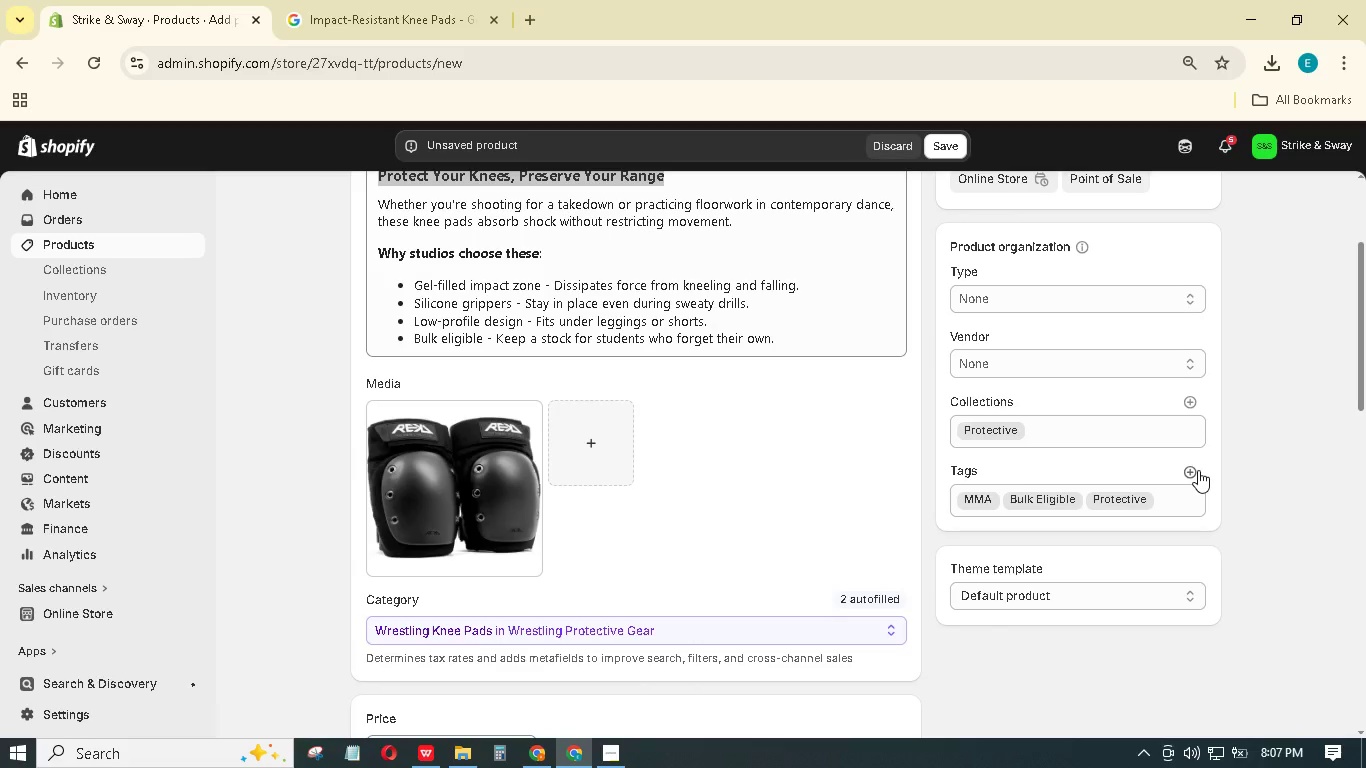 
left_click([1198, 470])
 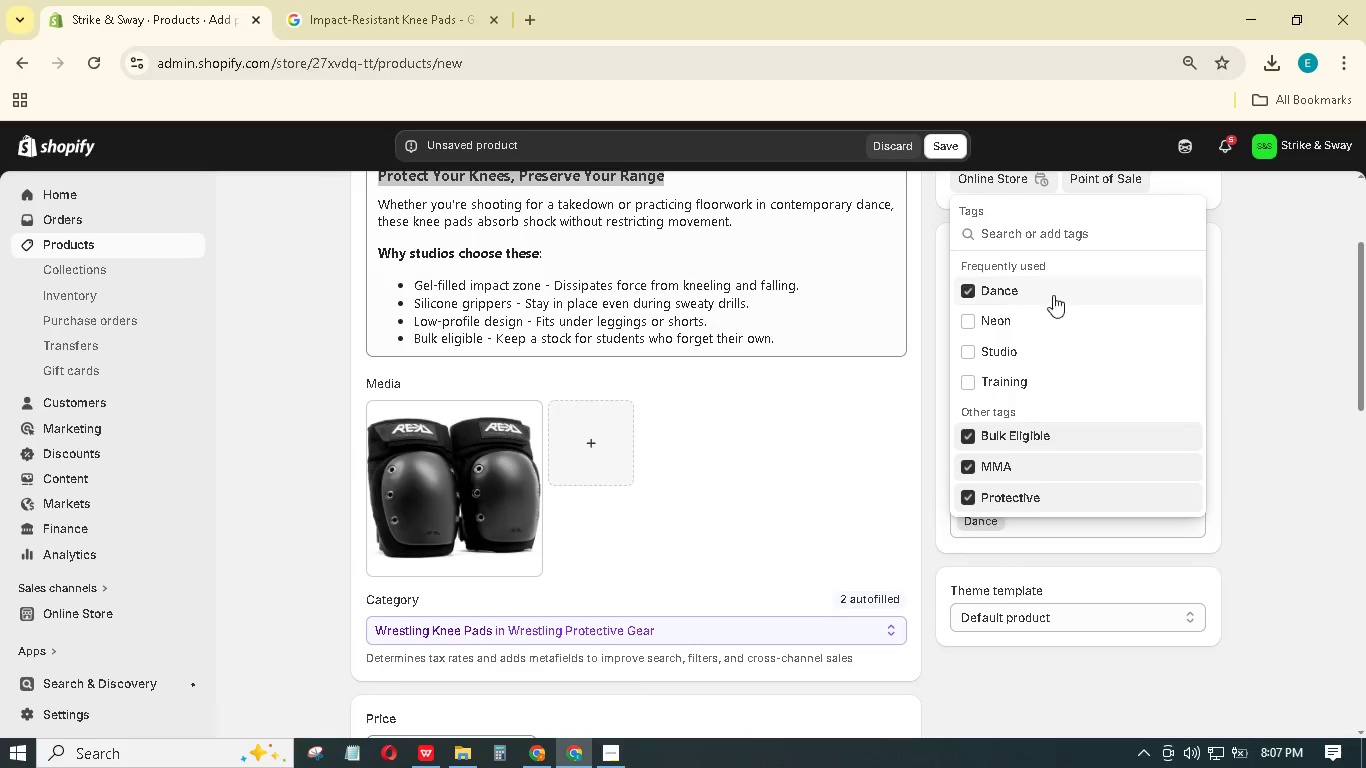 
left_click([1271, 326])
 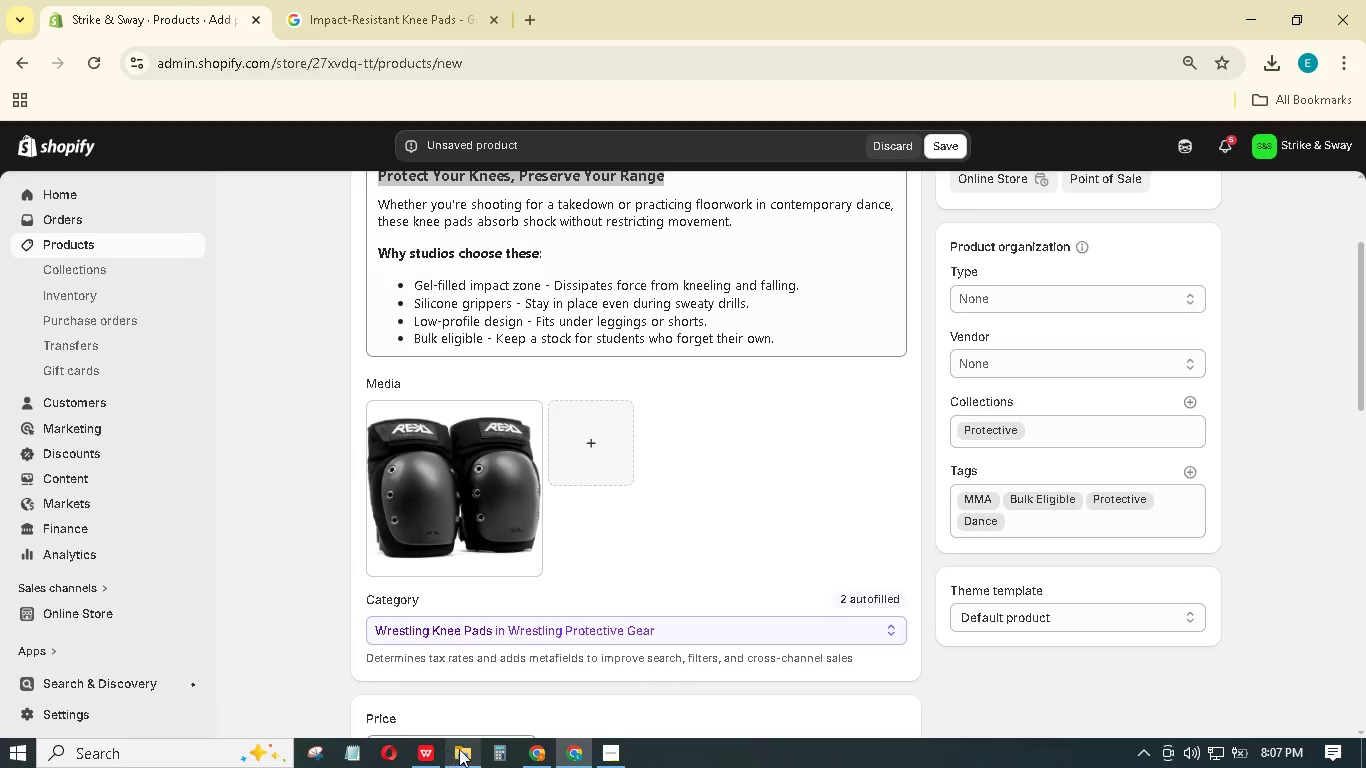 
left_click([433, 749])
 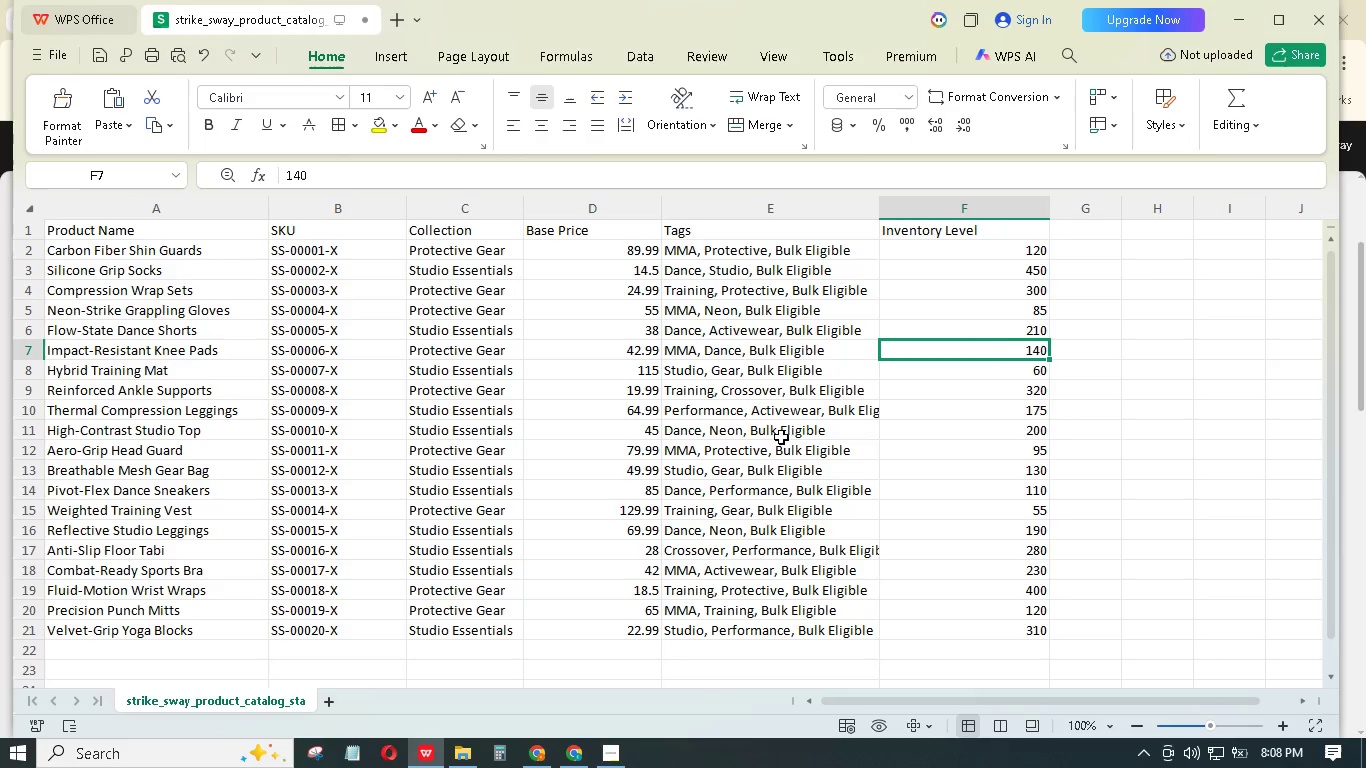 
wait(5.01)
 